 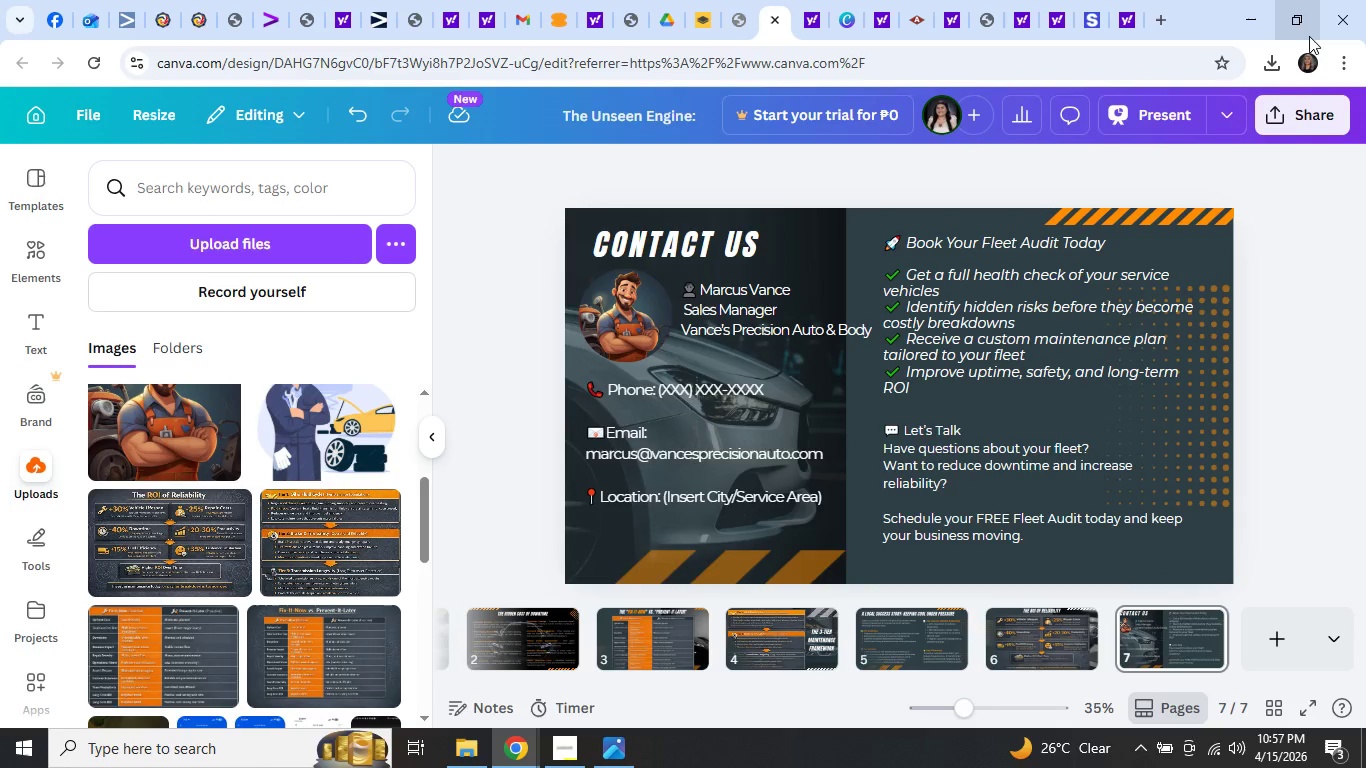 
left_click([727, 329])
 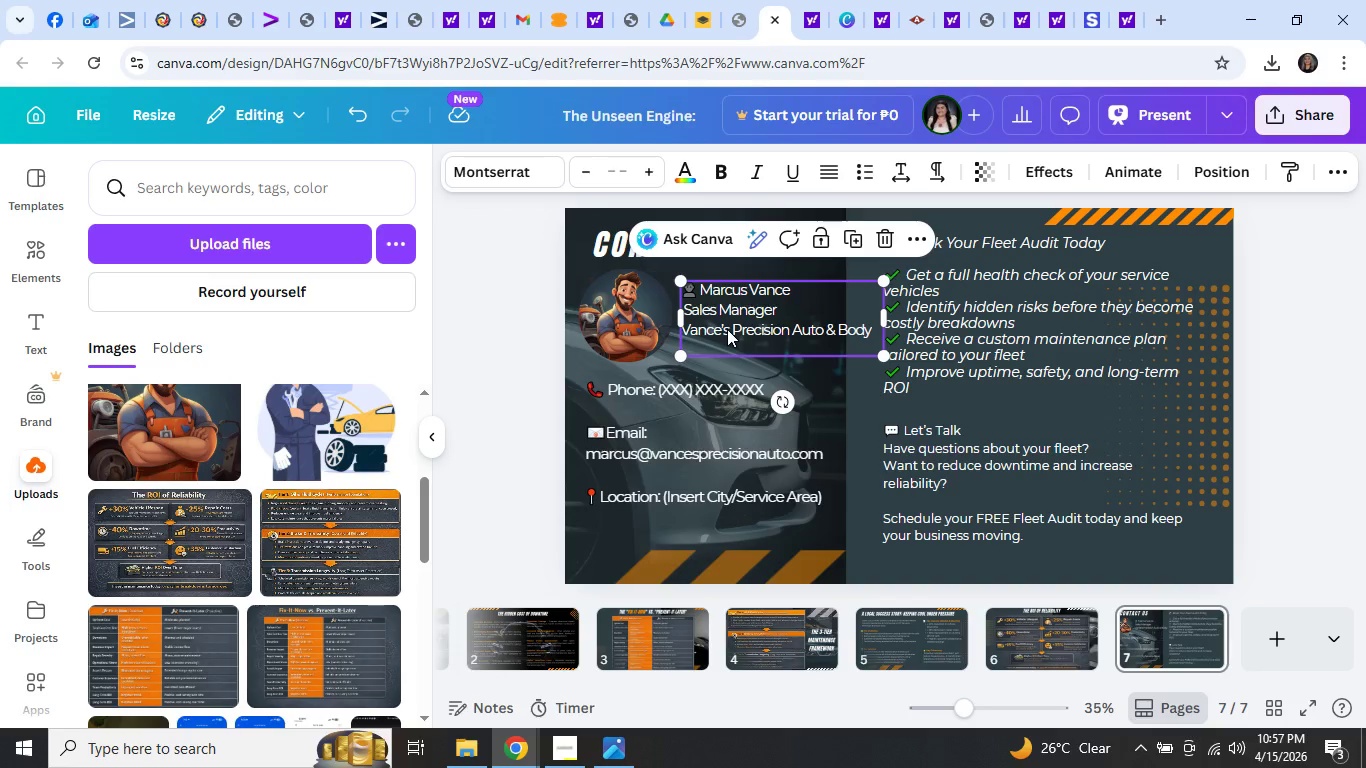 
left_click([727, 329])
 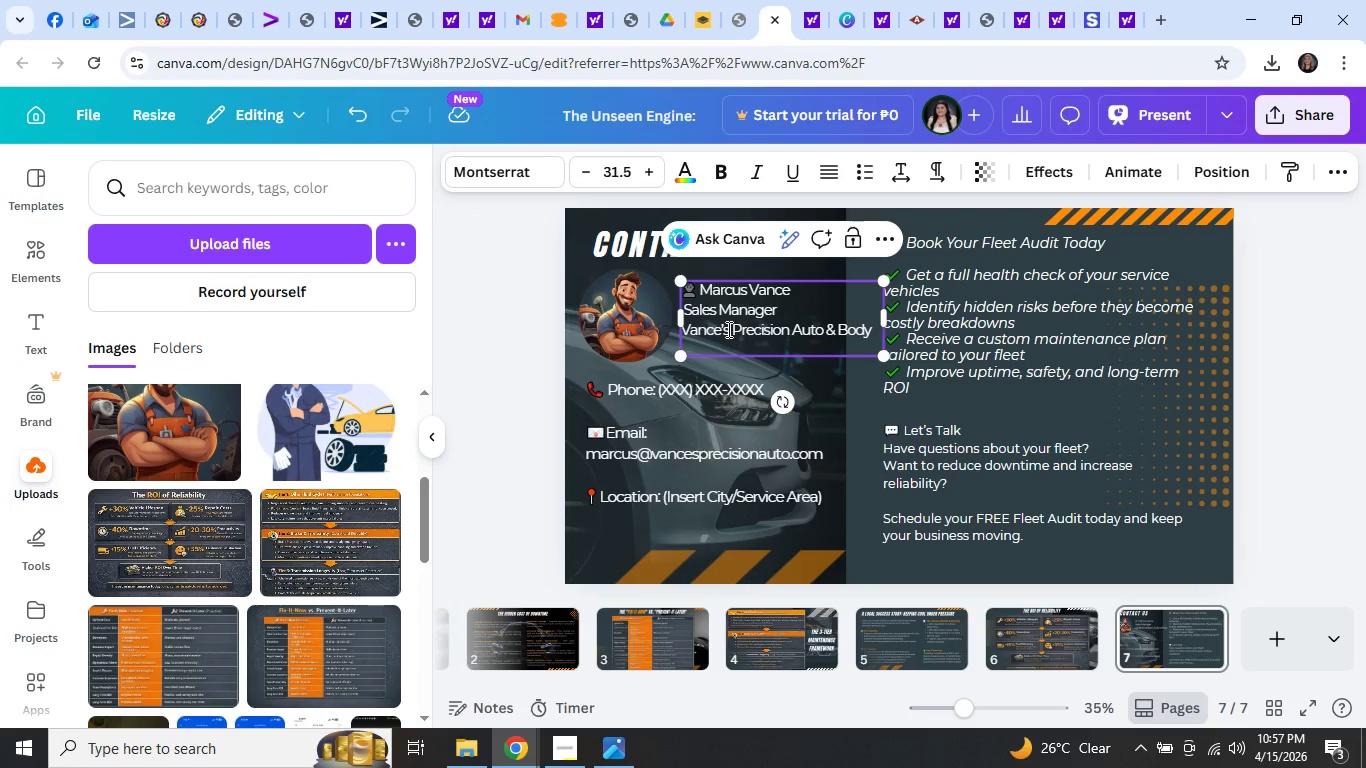 
left_click([727, 329])
 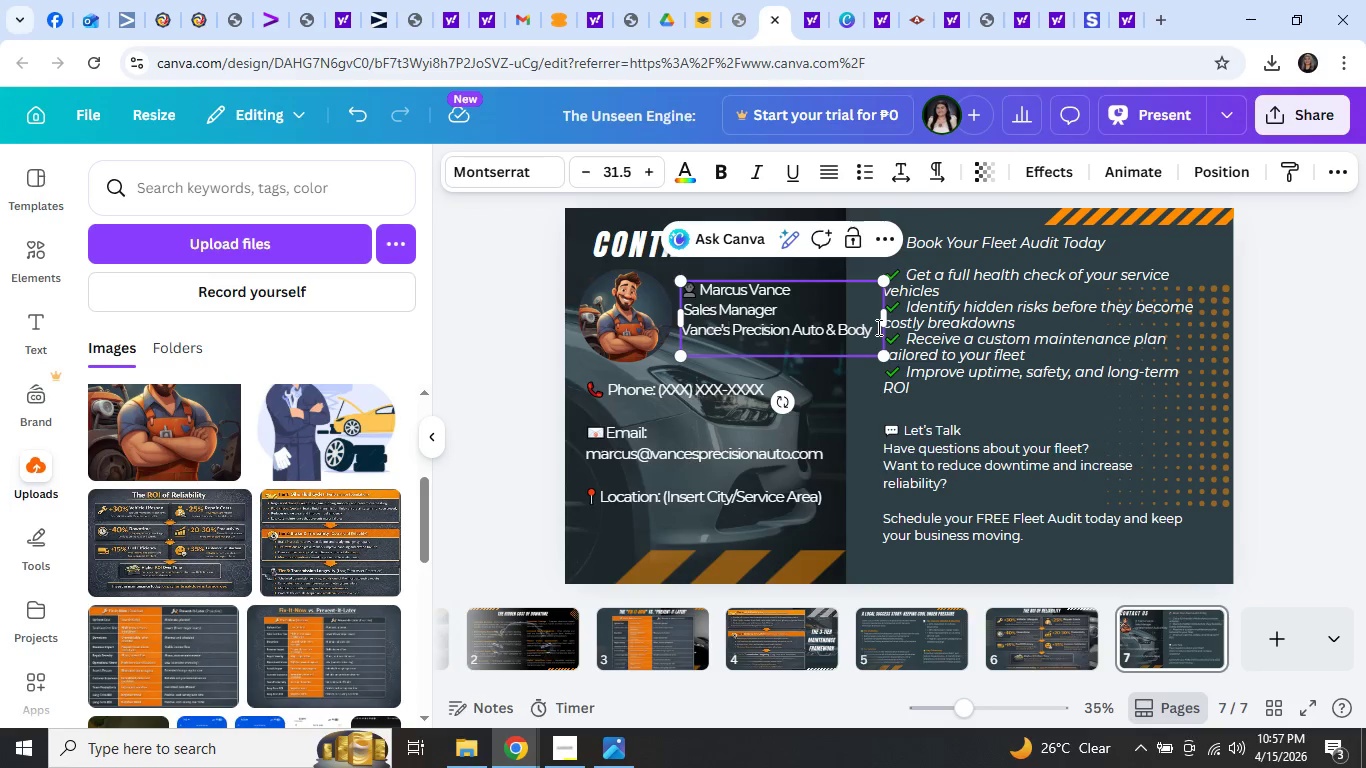 
left_click_drag(start_coordinate=[876, 330], to_coordinate=[682, 326])
 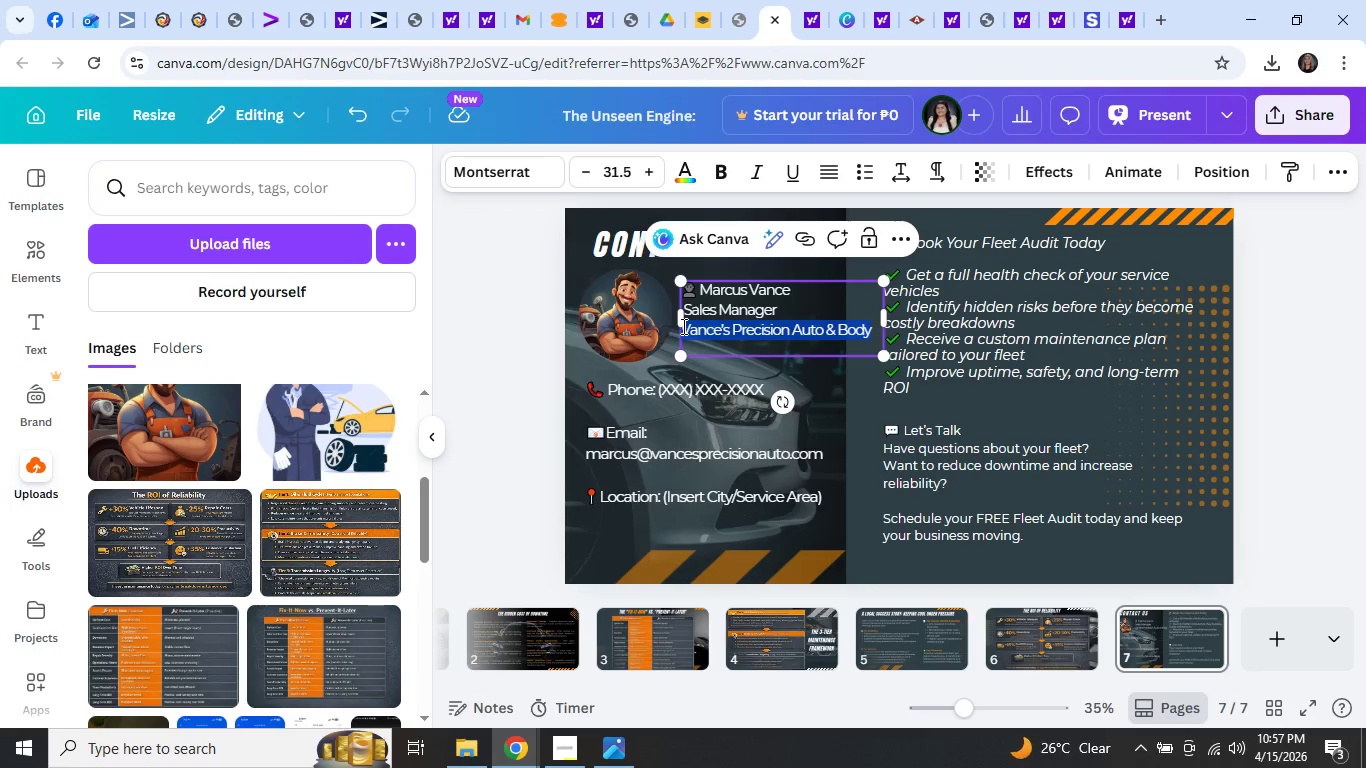 
key(Control+X)
 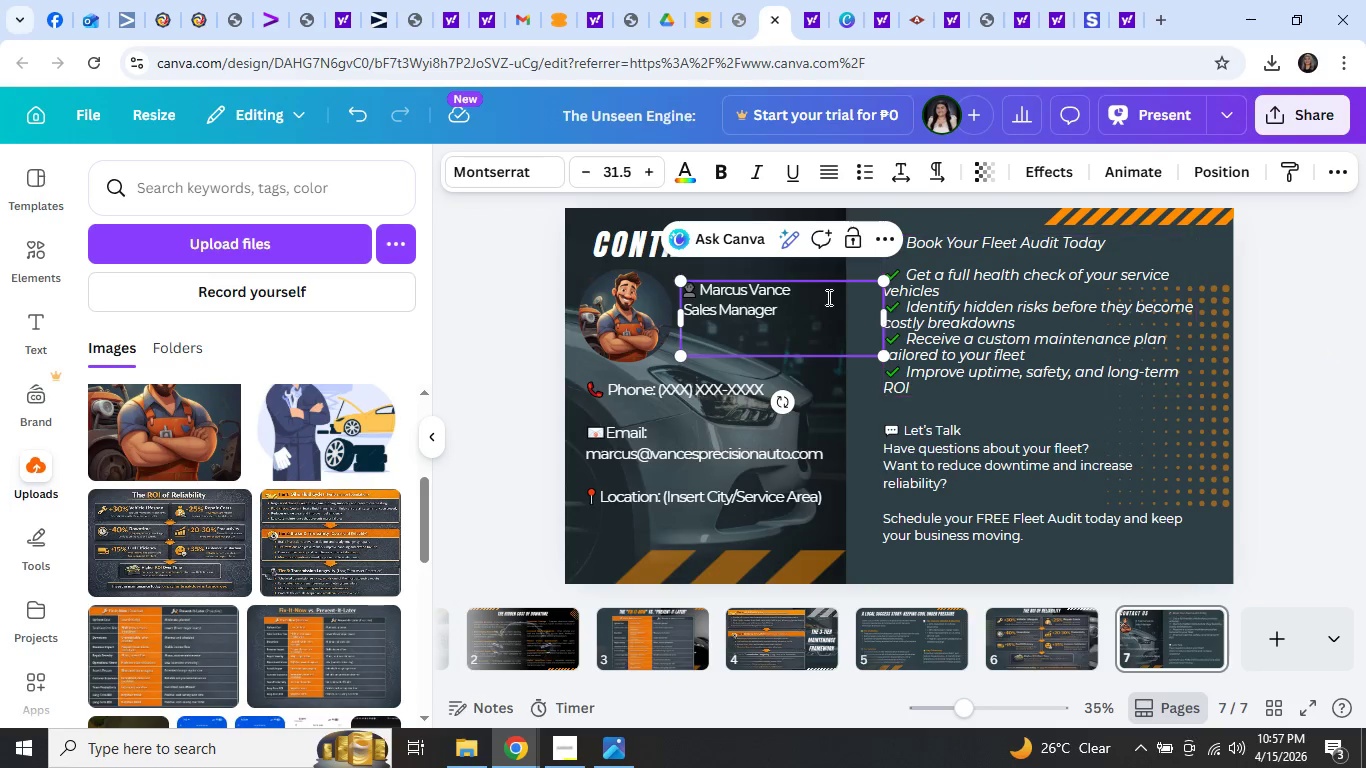 
left_click_drag(start_coordinate=[785, 316], to_coordinate=[682, 290])
 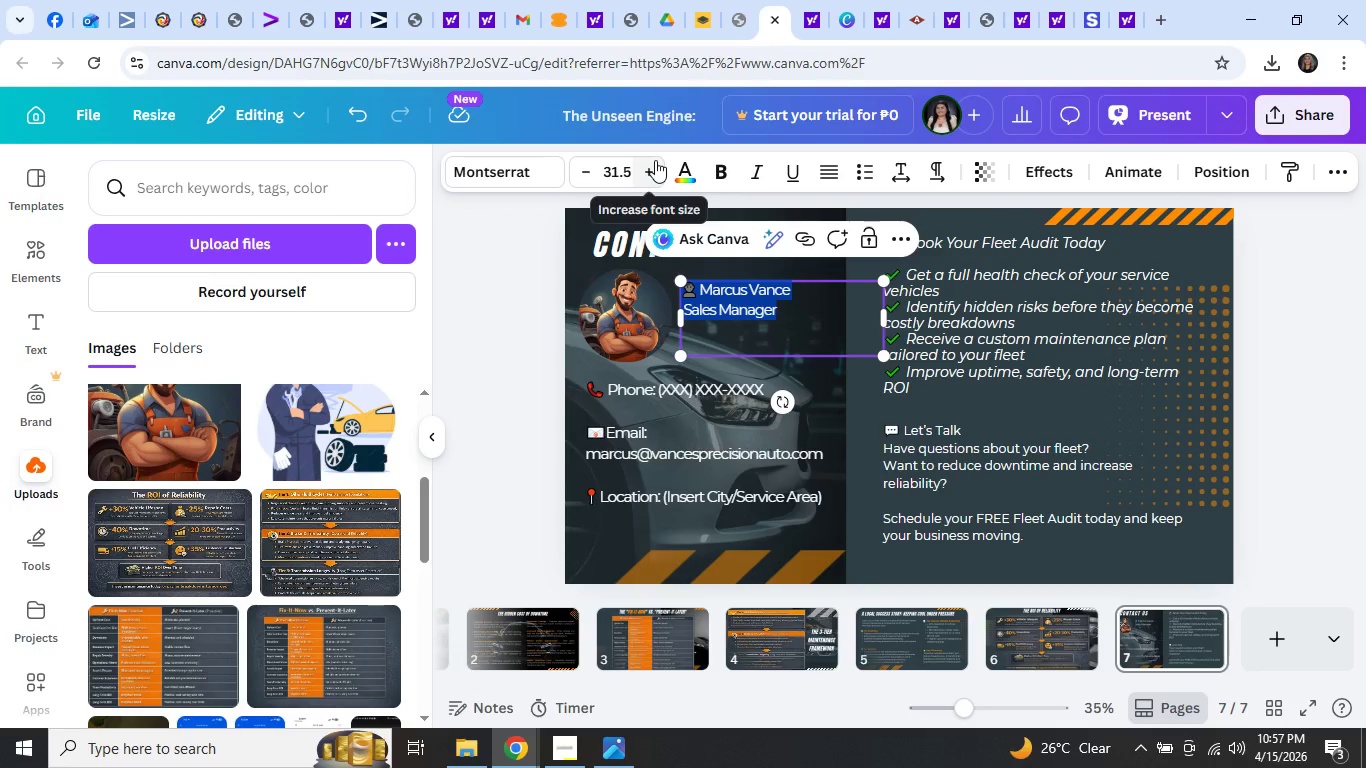 
double_click([655, 160])
 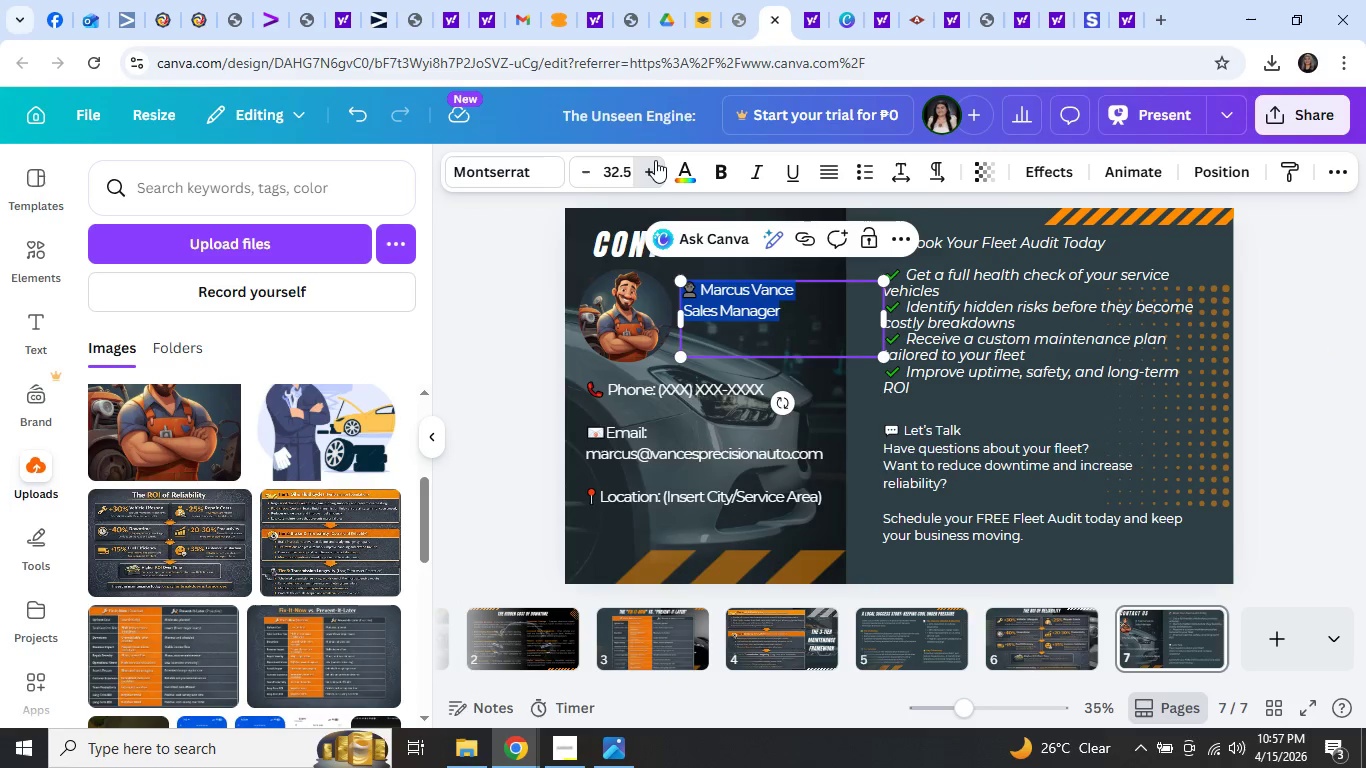 
triple_click([655, 160])
 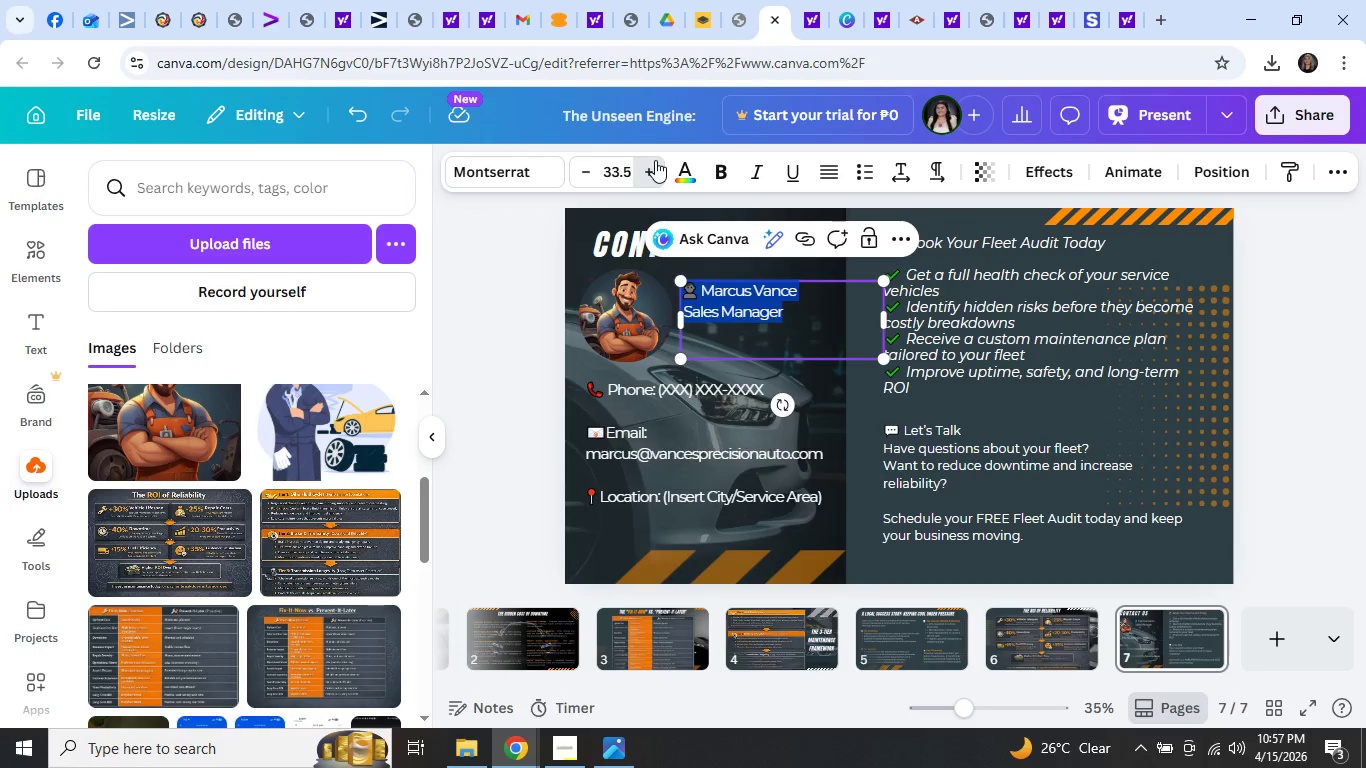 
triple_click([655, 160])
 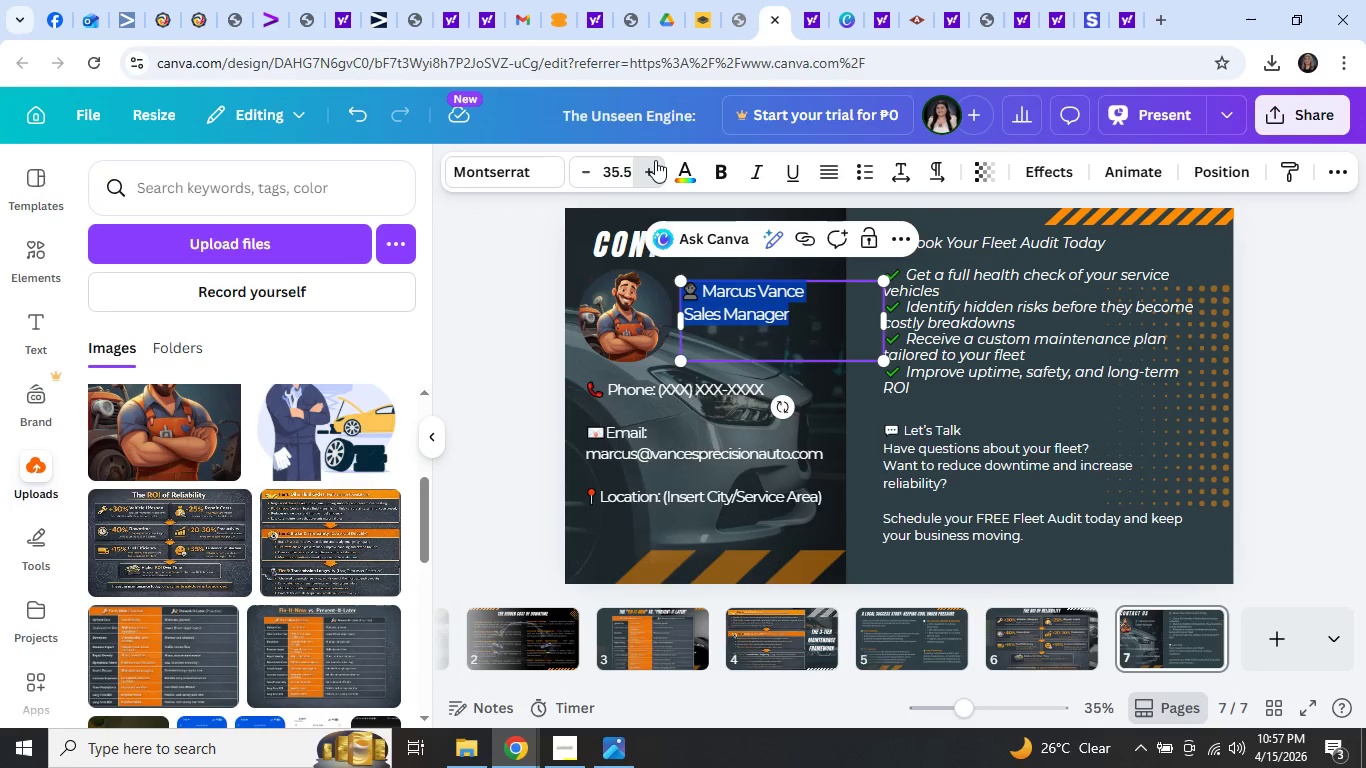 
triple_click([655, 160])
 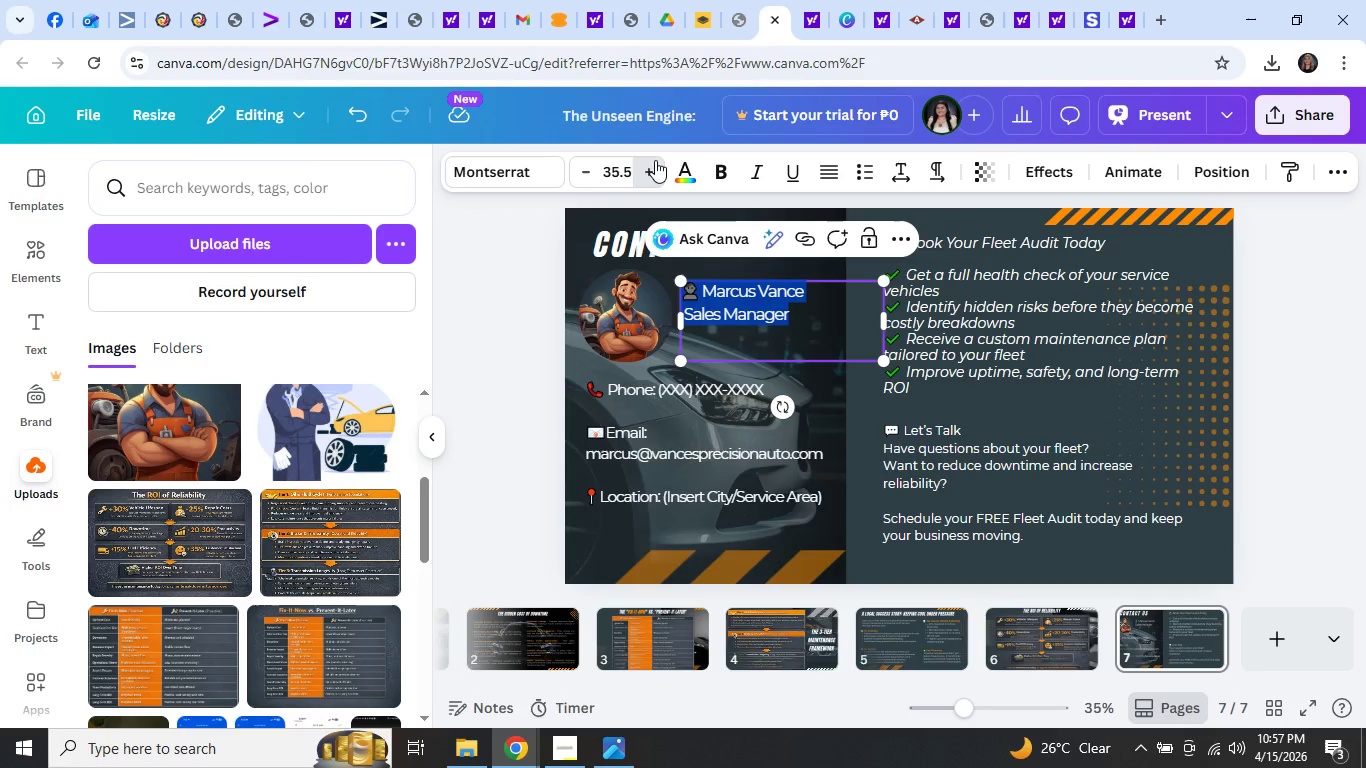 
triple_click([655, 160])
 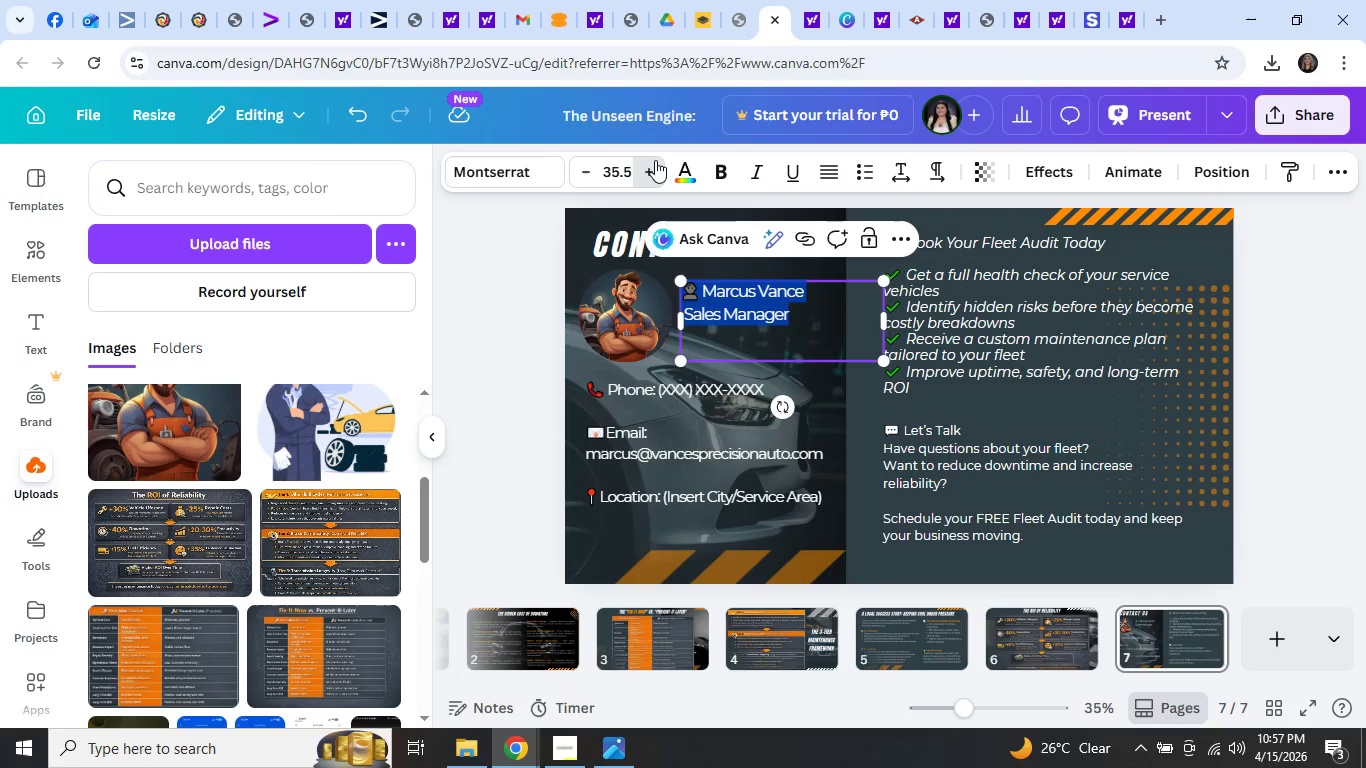 
triple_click([655, 160])
 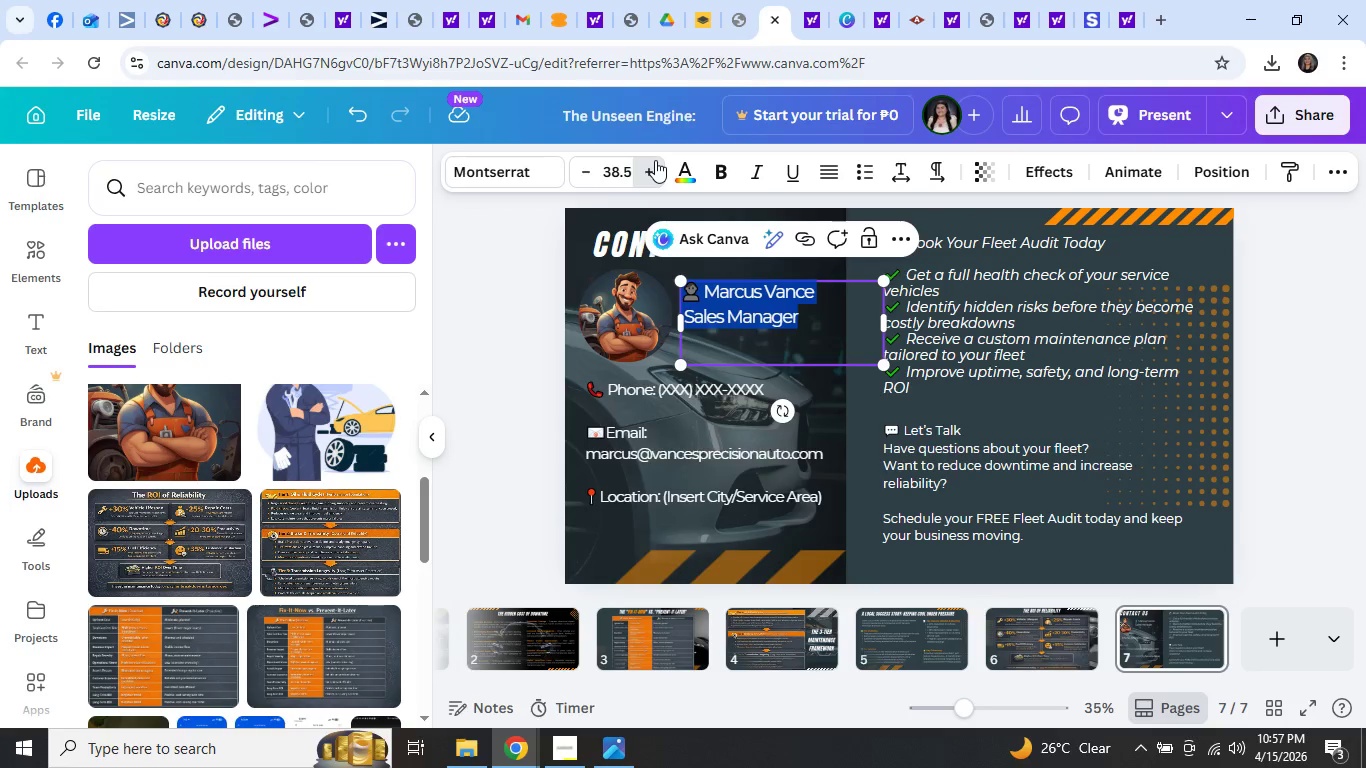 
triple_click([655, 160])
 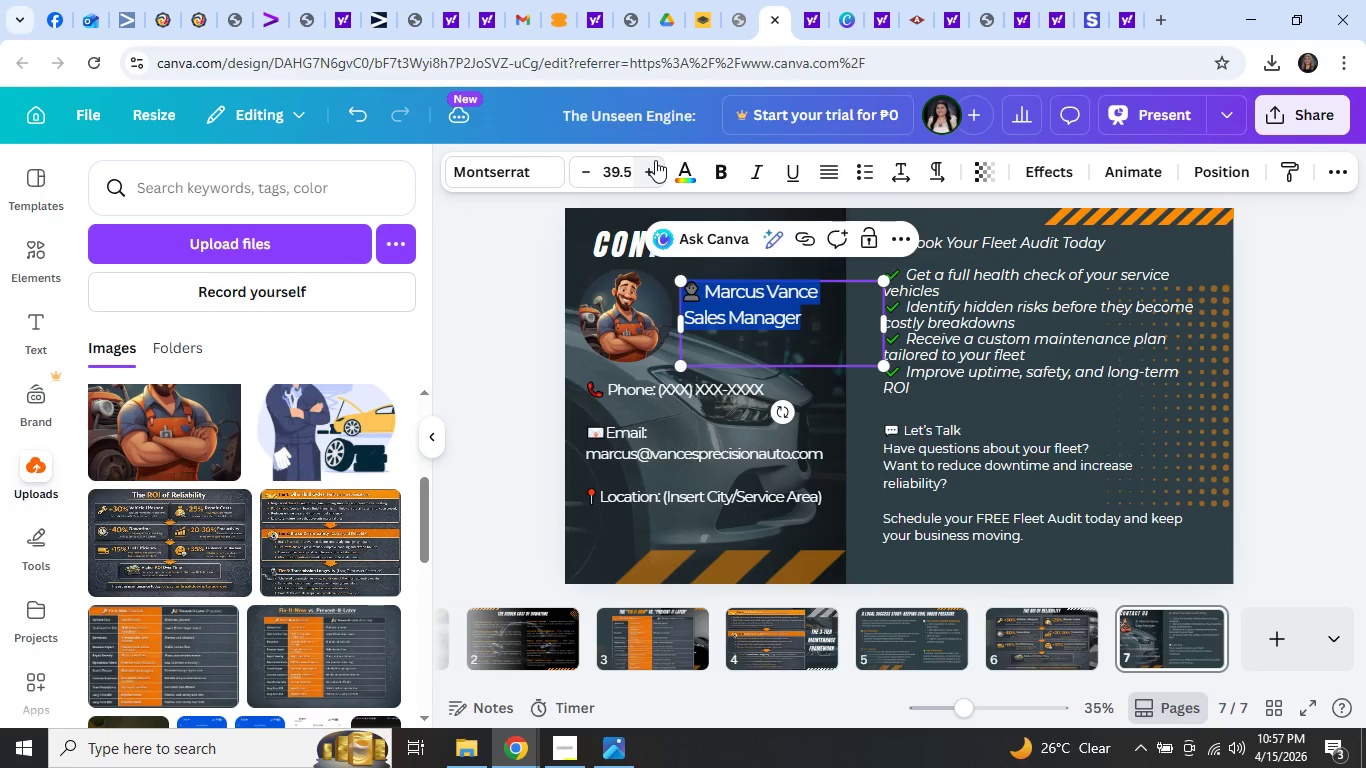 
left_click([655, 160])
 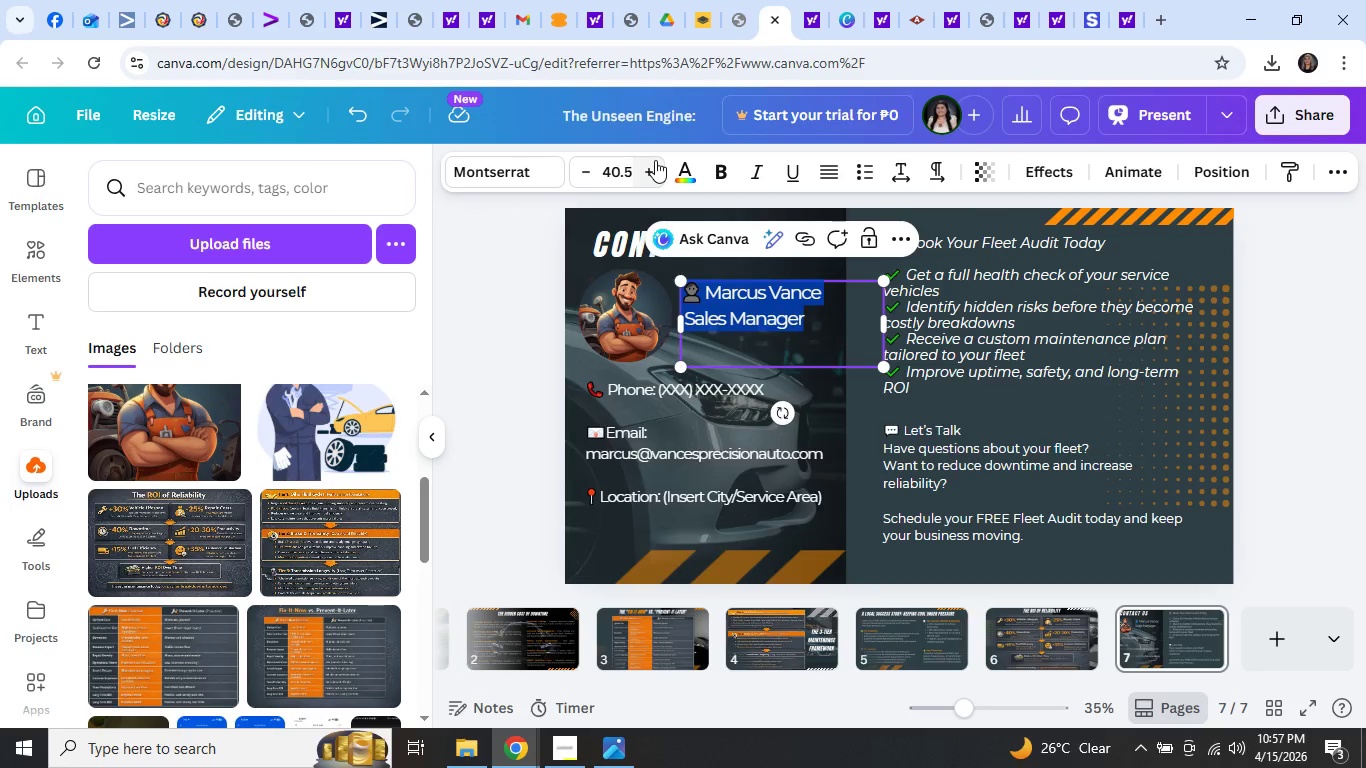 
left_click([655, 160])
 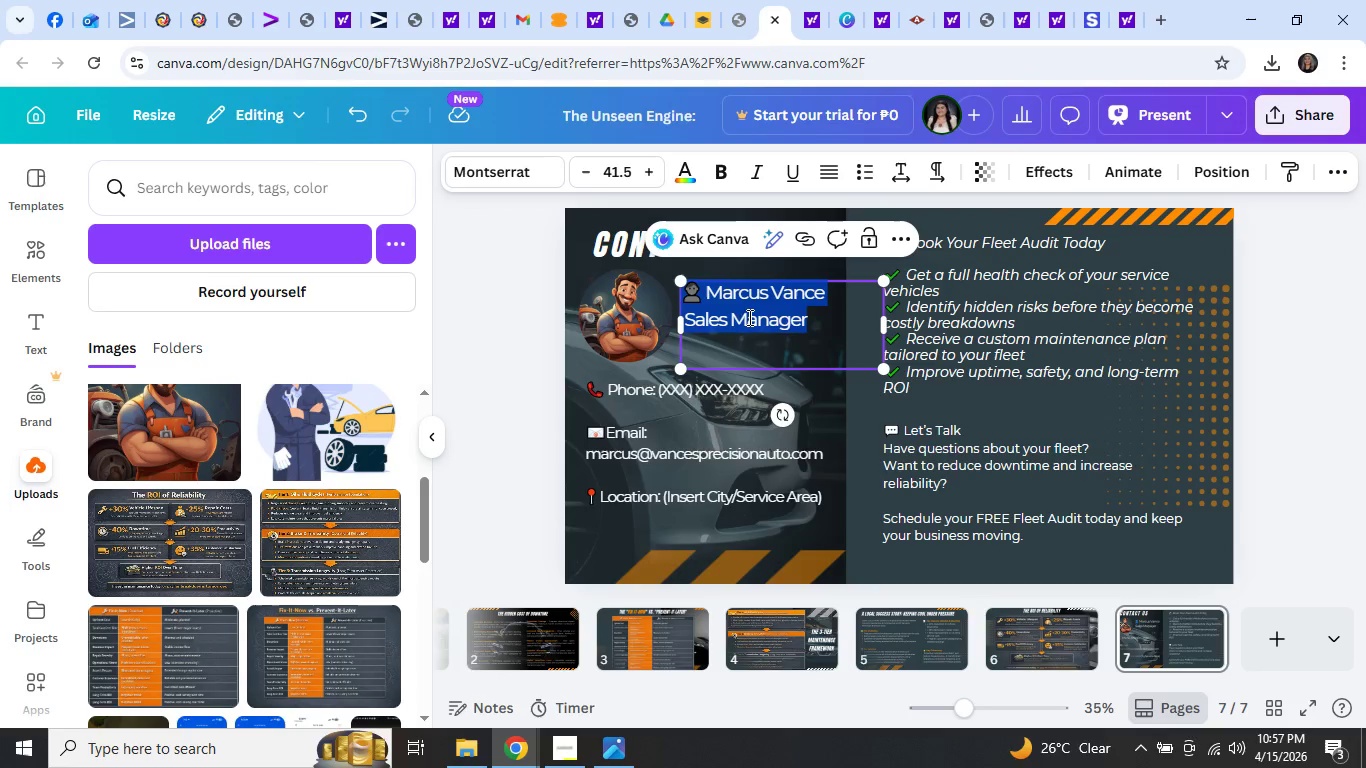 
left_click([731, 307])
 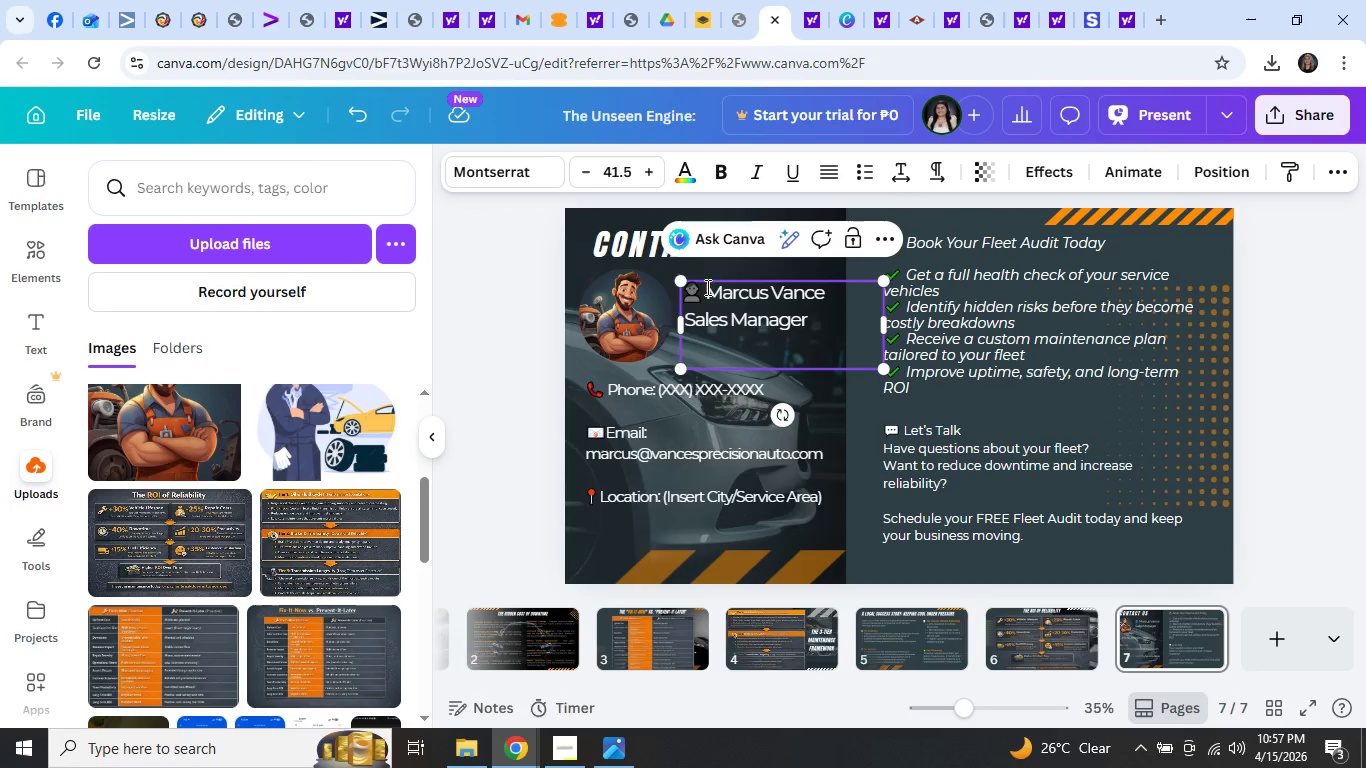 
left_click_drag(start_coordinate=[706, 287], to_coordinate=[685, 285])
 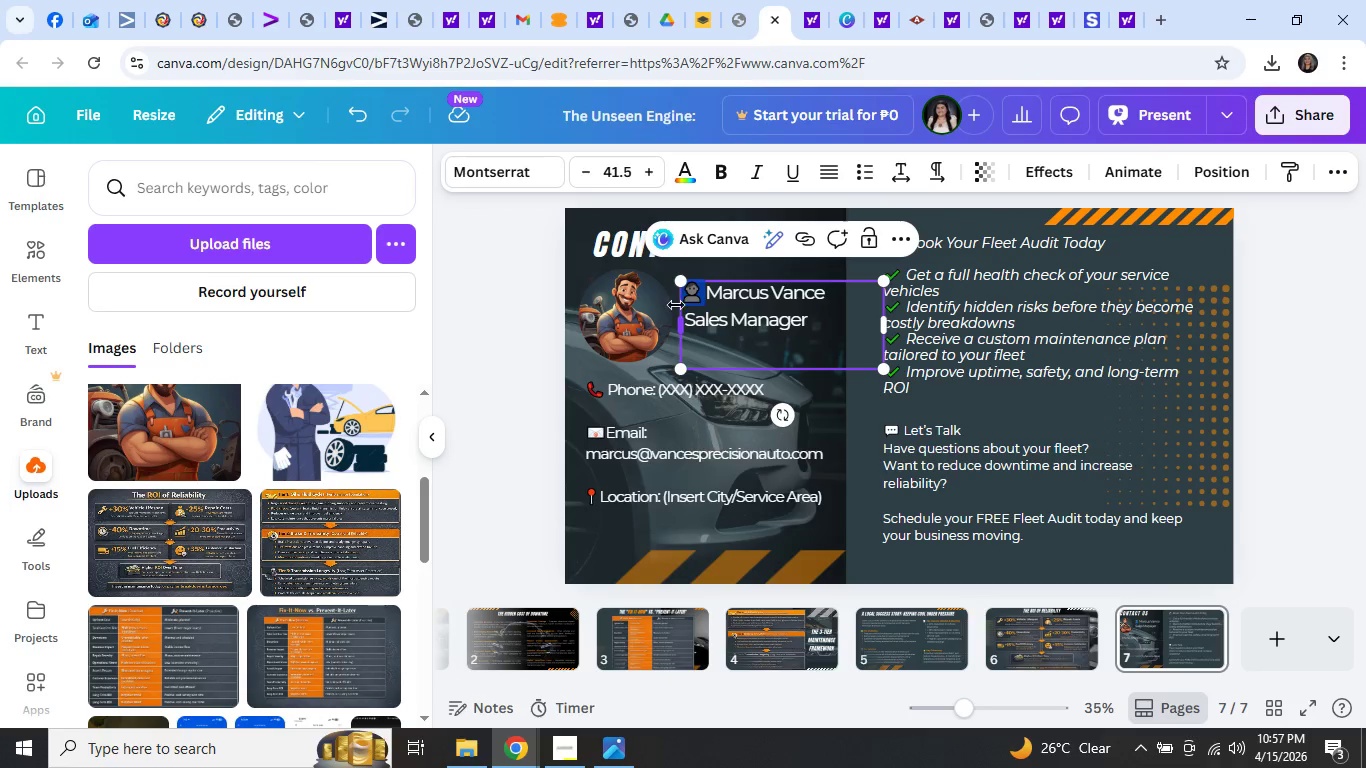 
key(Backspace)
 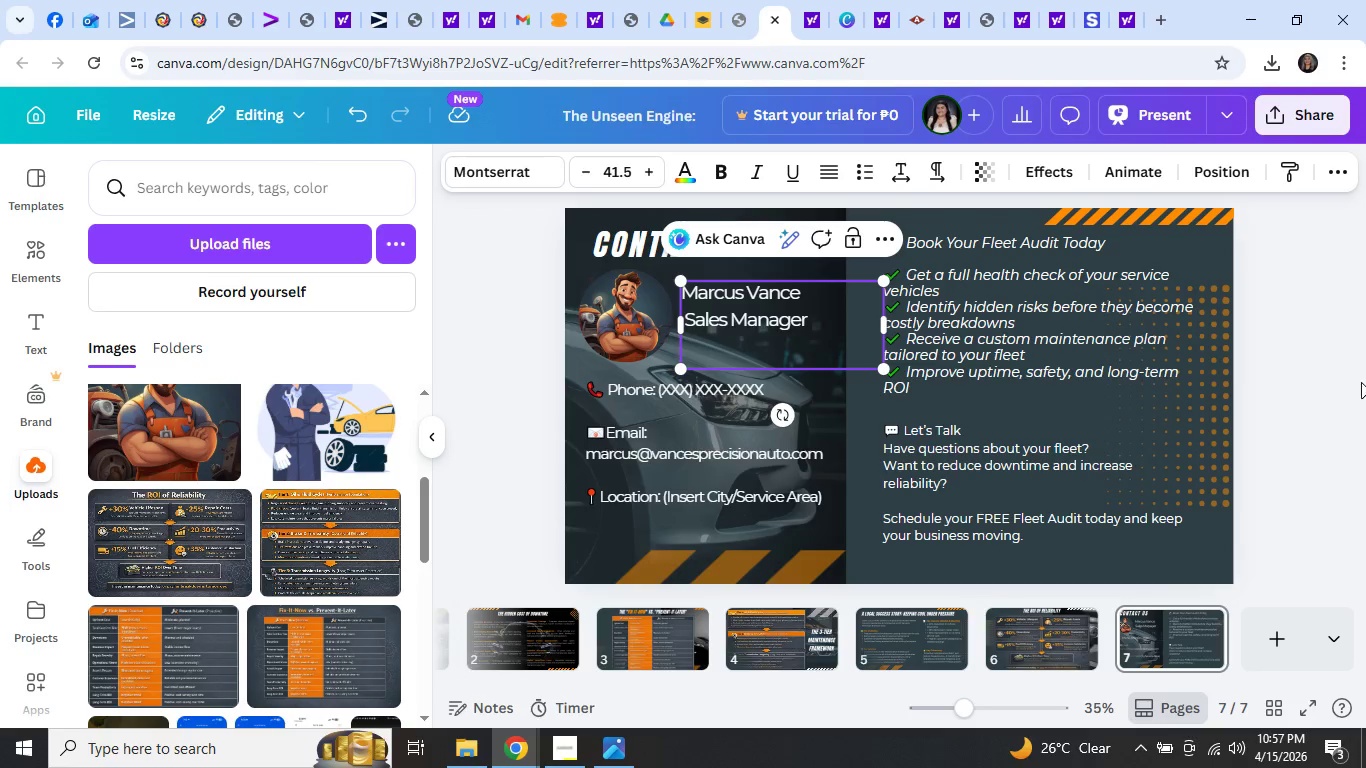 
left_click([1332, 380])
 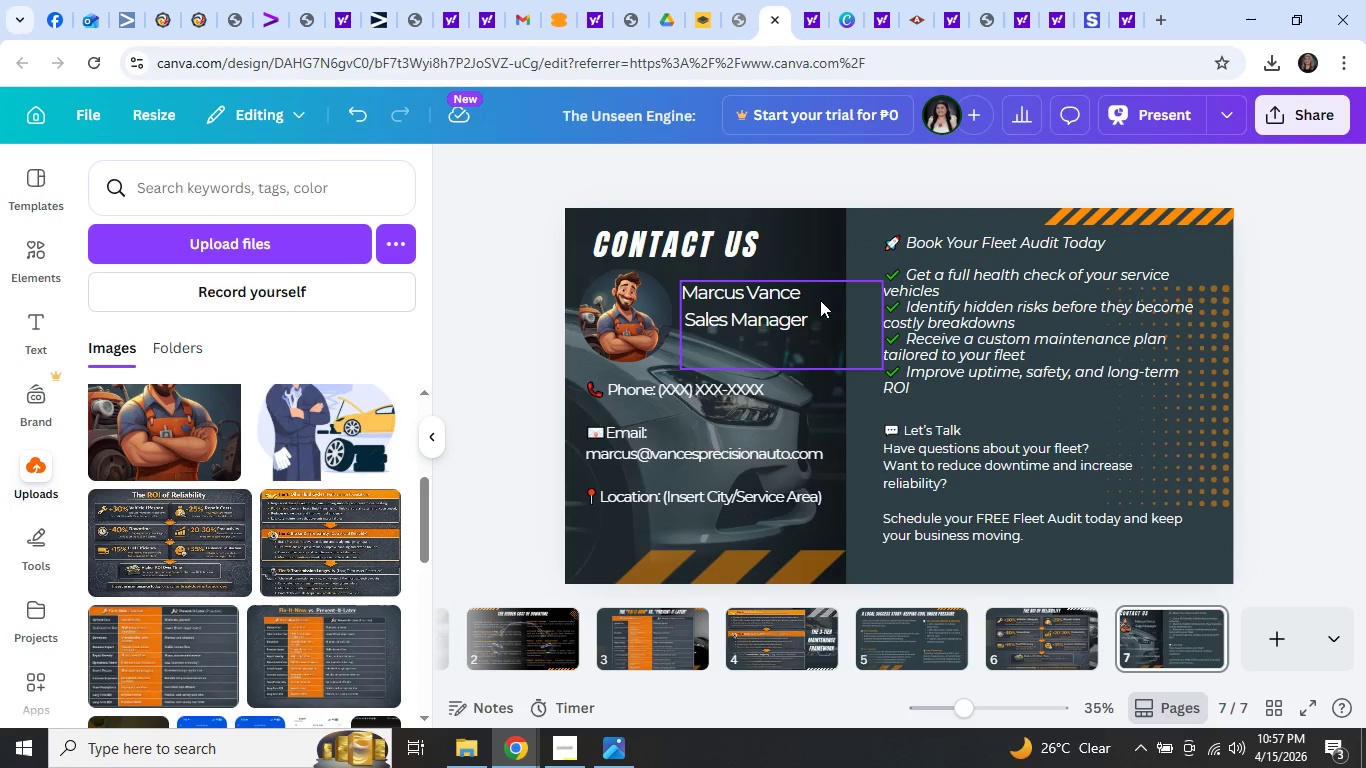 
left_click([819, 298])
 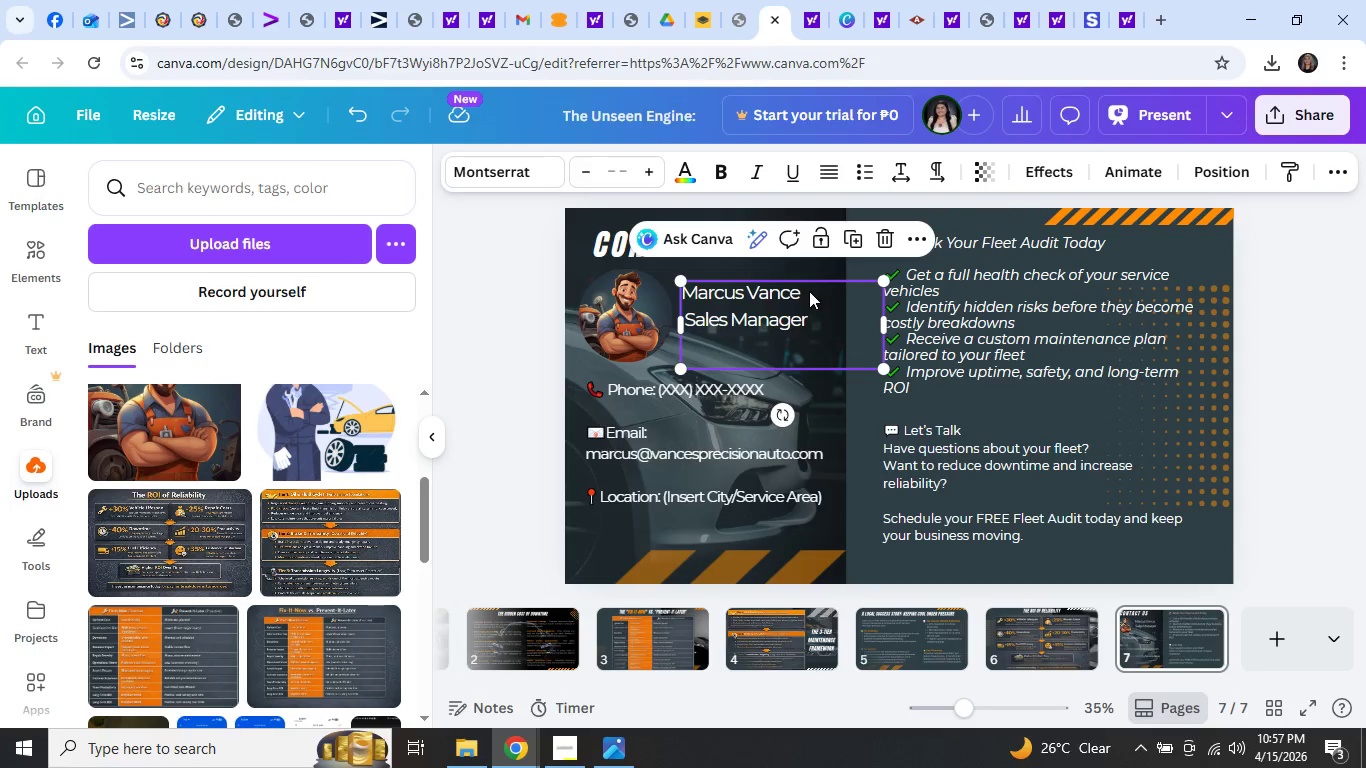 
double_click([809, 291])
 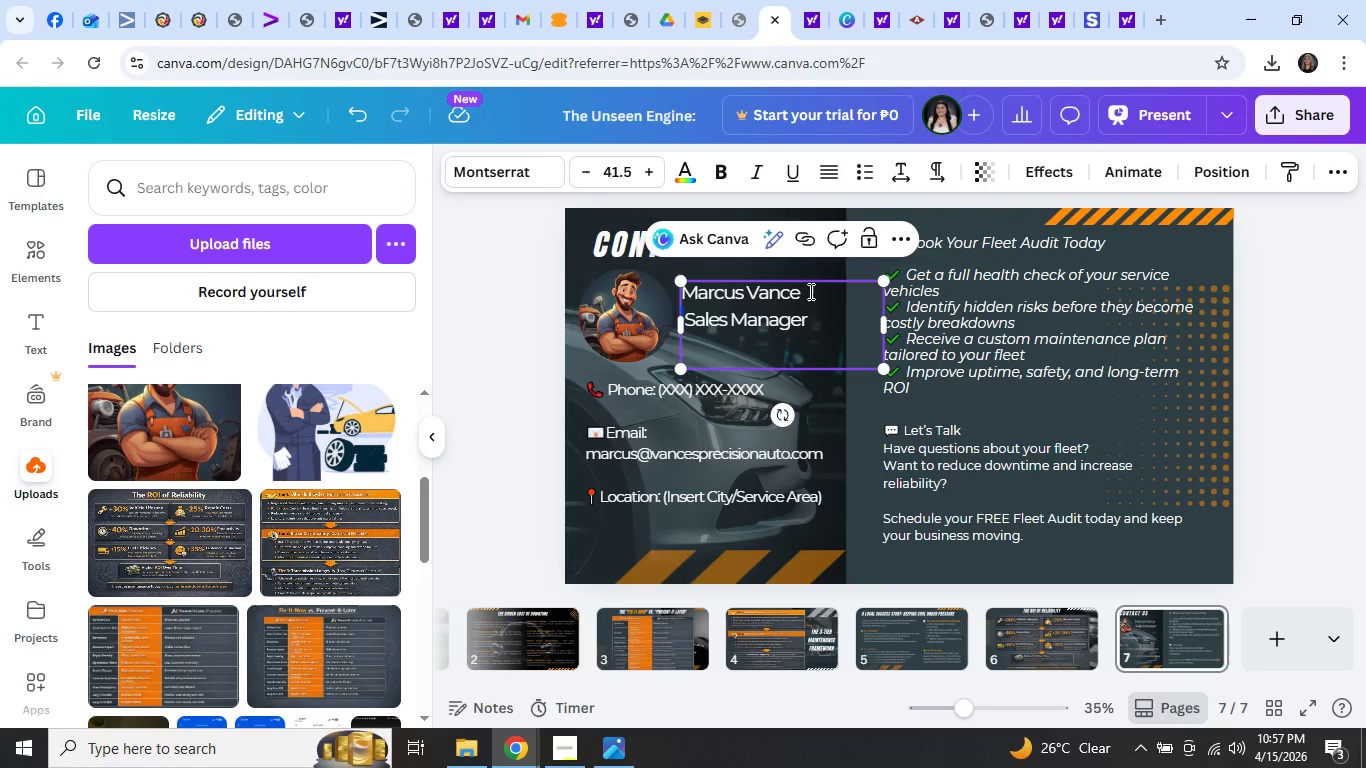 
left_click_drag(start_coordinate=[809, 291], to_coordinate=[682, 308])
 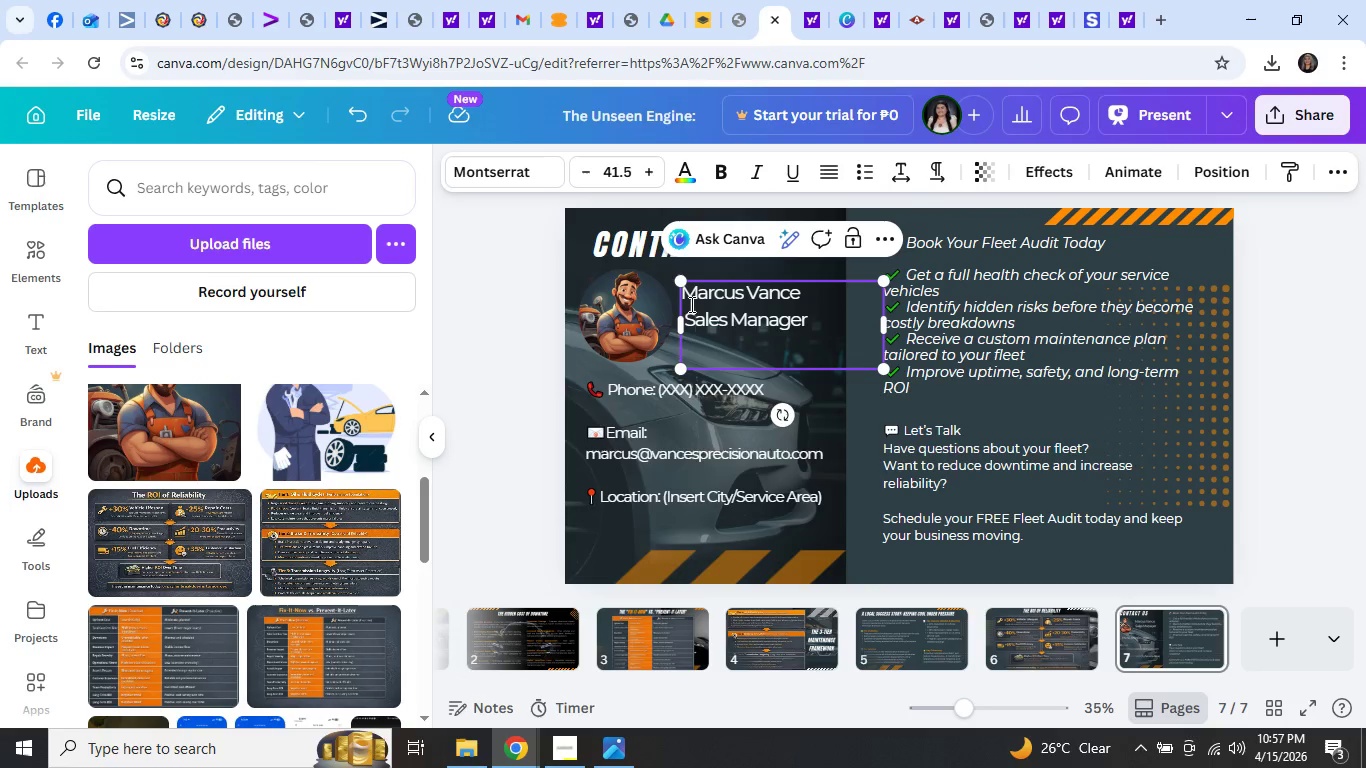 
left_click([690, 304])
 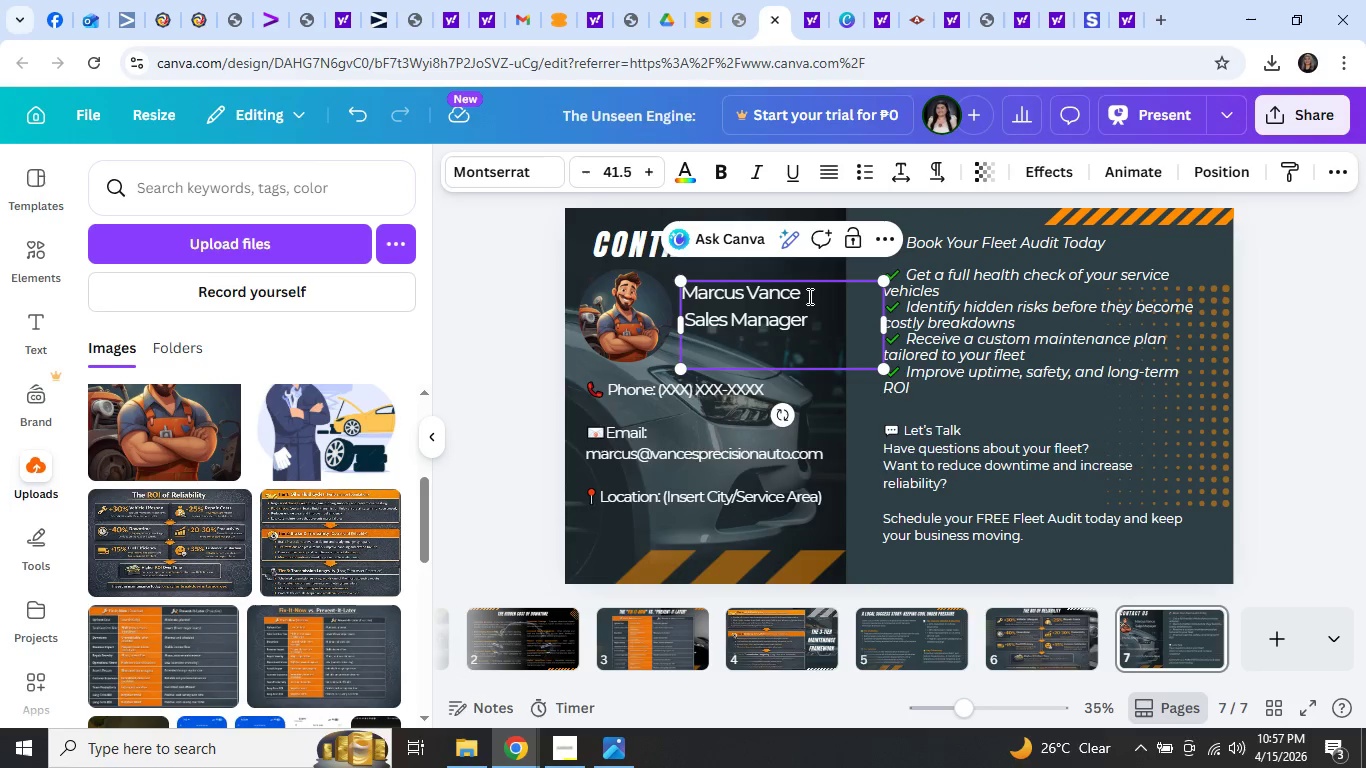 
left_click_drag(start_coordinate=[808, 296], to_coordinate=[684, 292])
 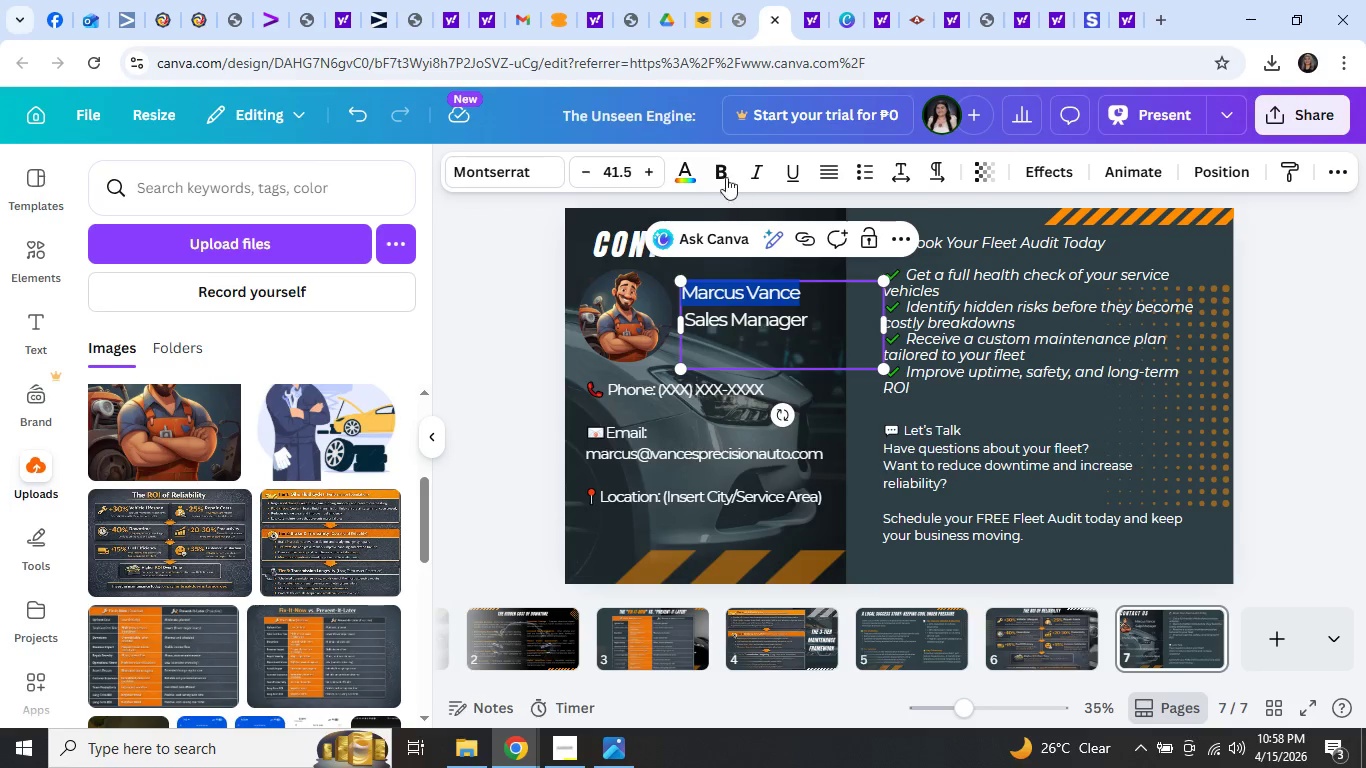 
left_click([725, 174])
 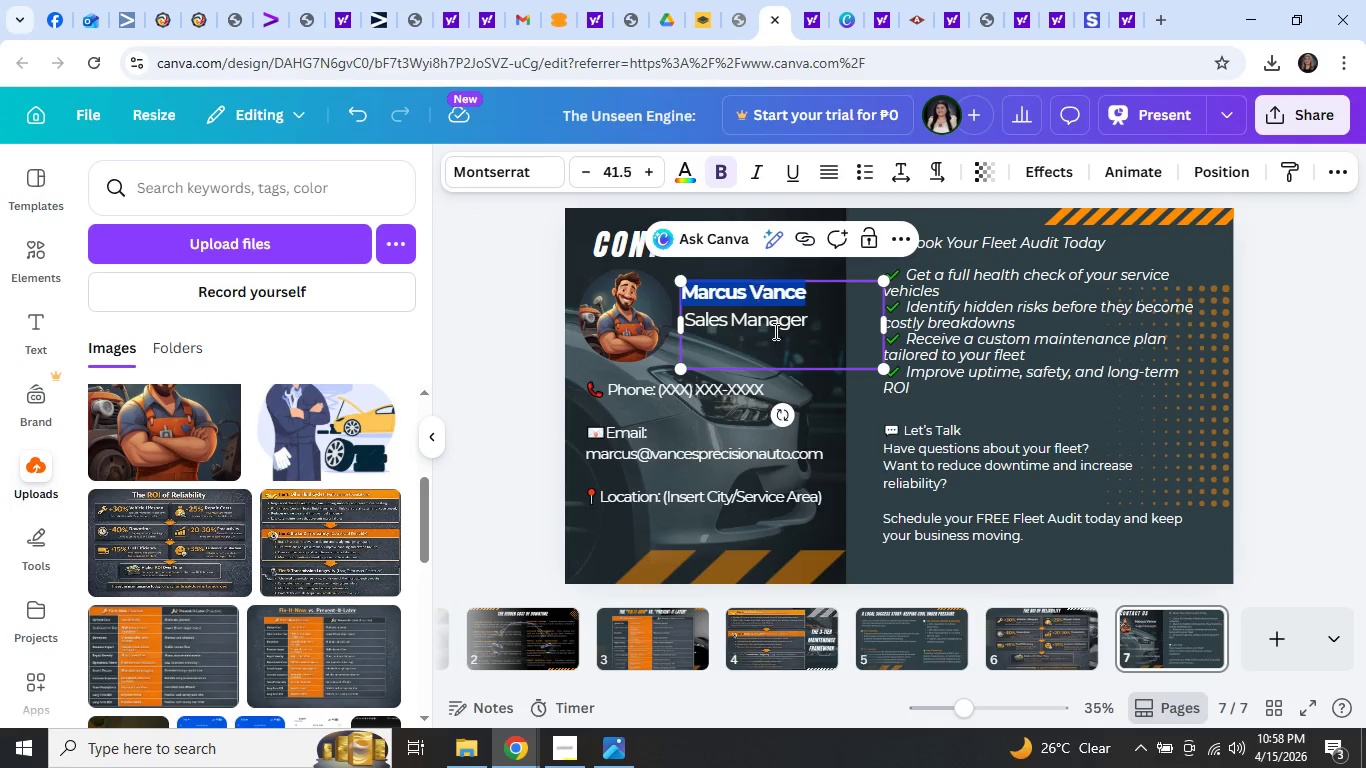 
left_click([781, 340])
 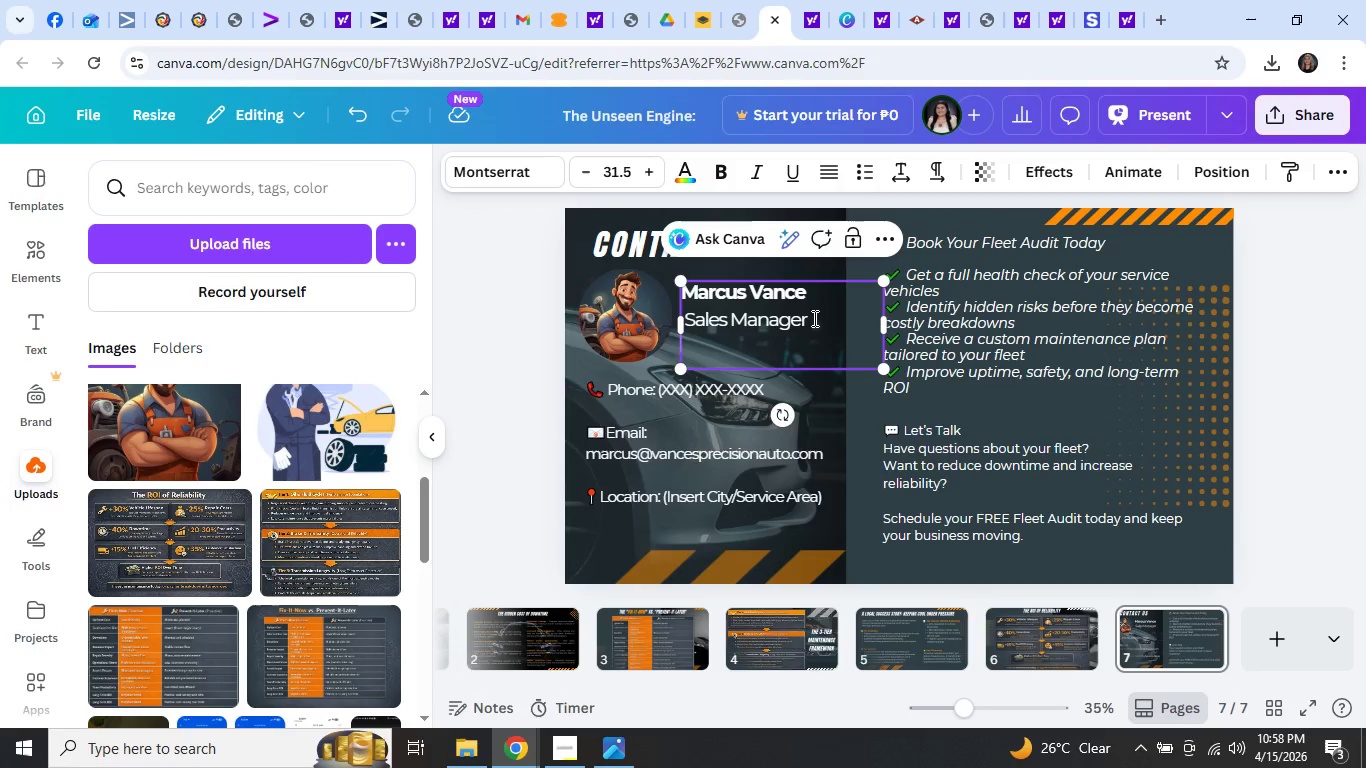 
left_click_drag(start_coordinate=[813, 318], to_coordinate=[682, 317])
 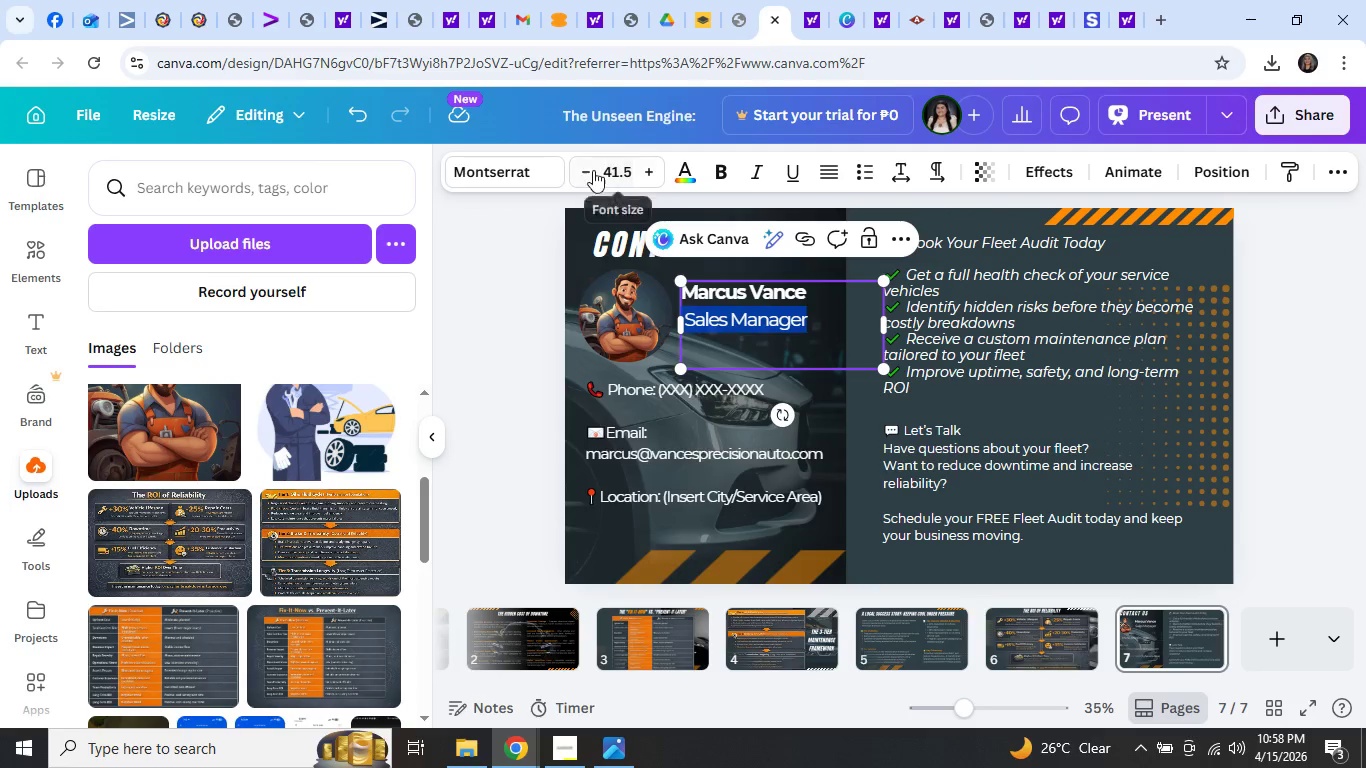 
left_click([593, 172])
 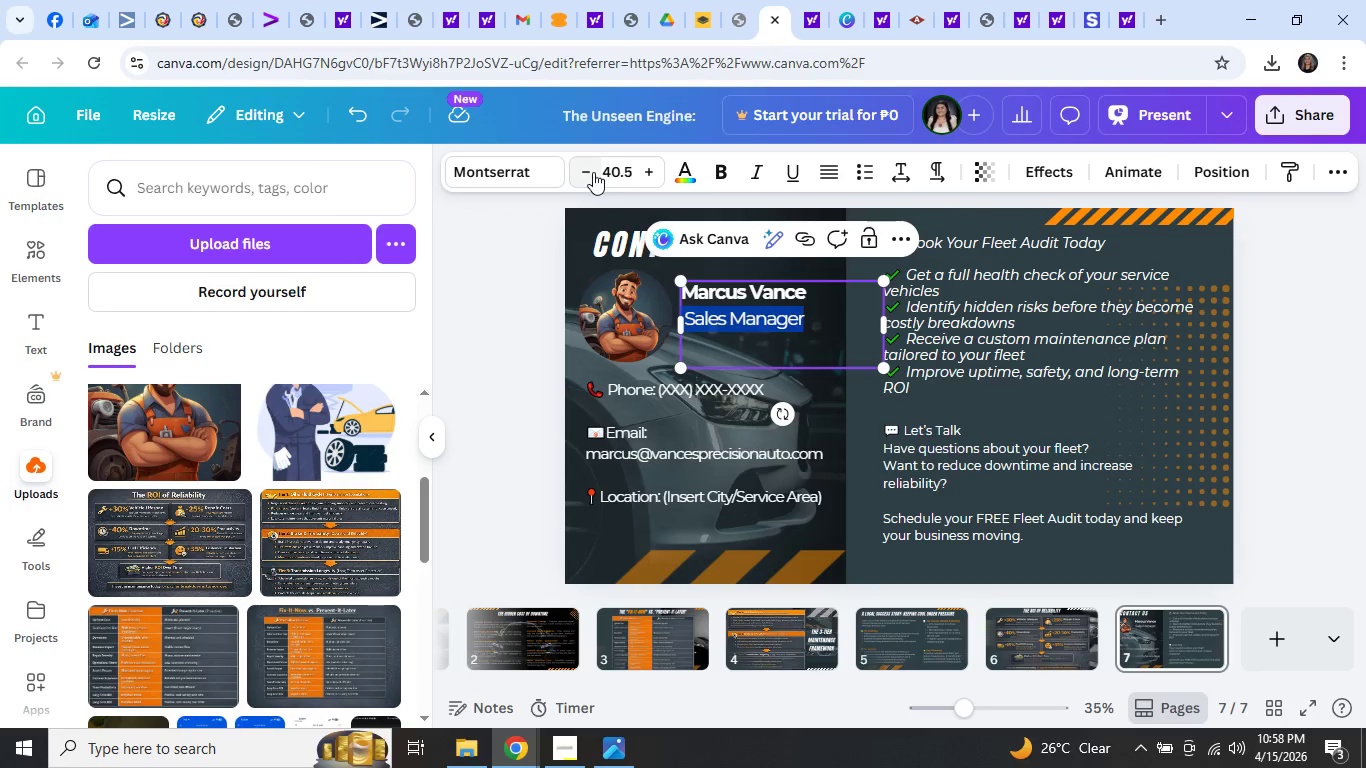 
double_click([593, 172])
 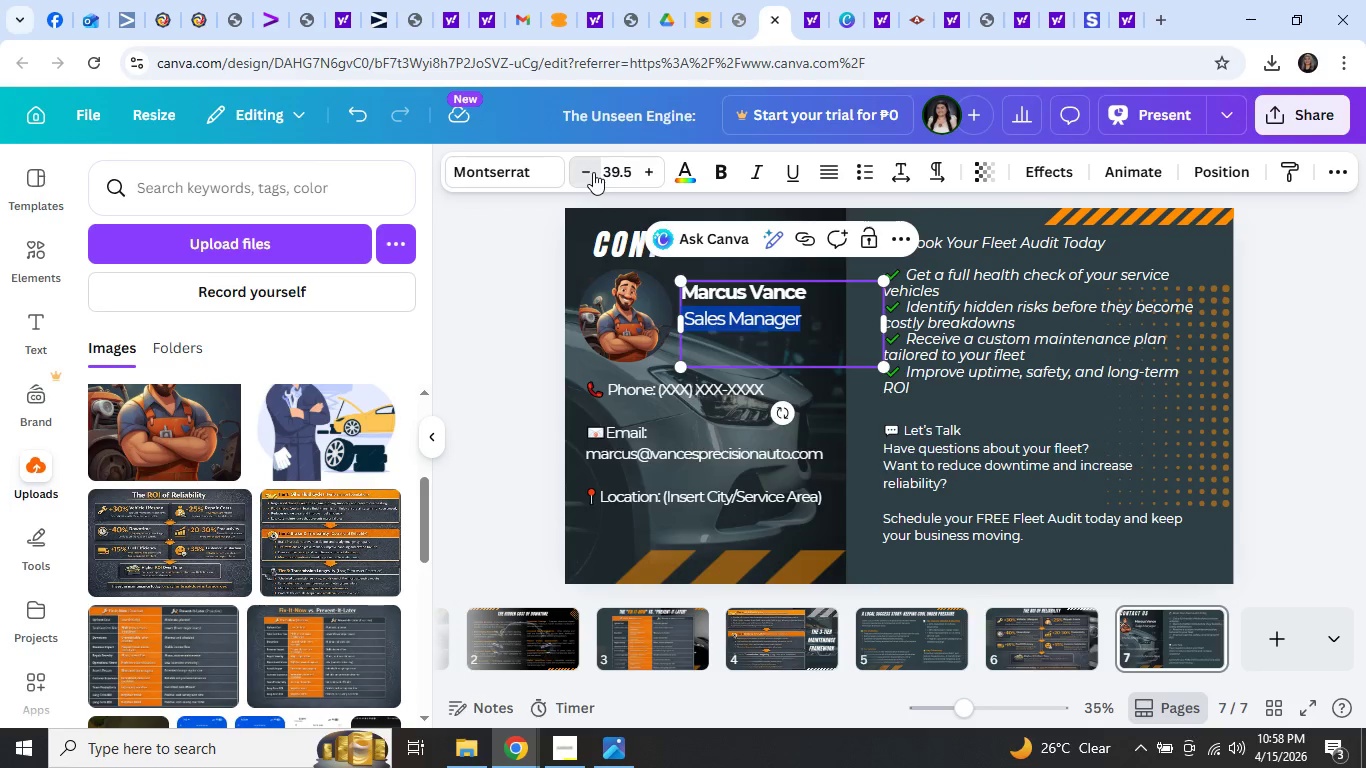 
triple_click([593, 172])
 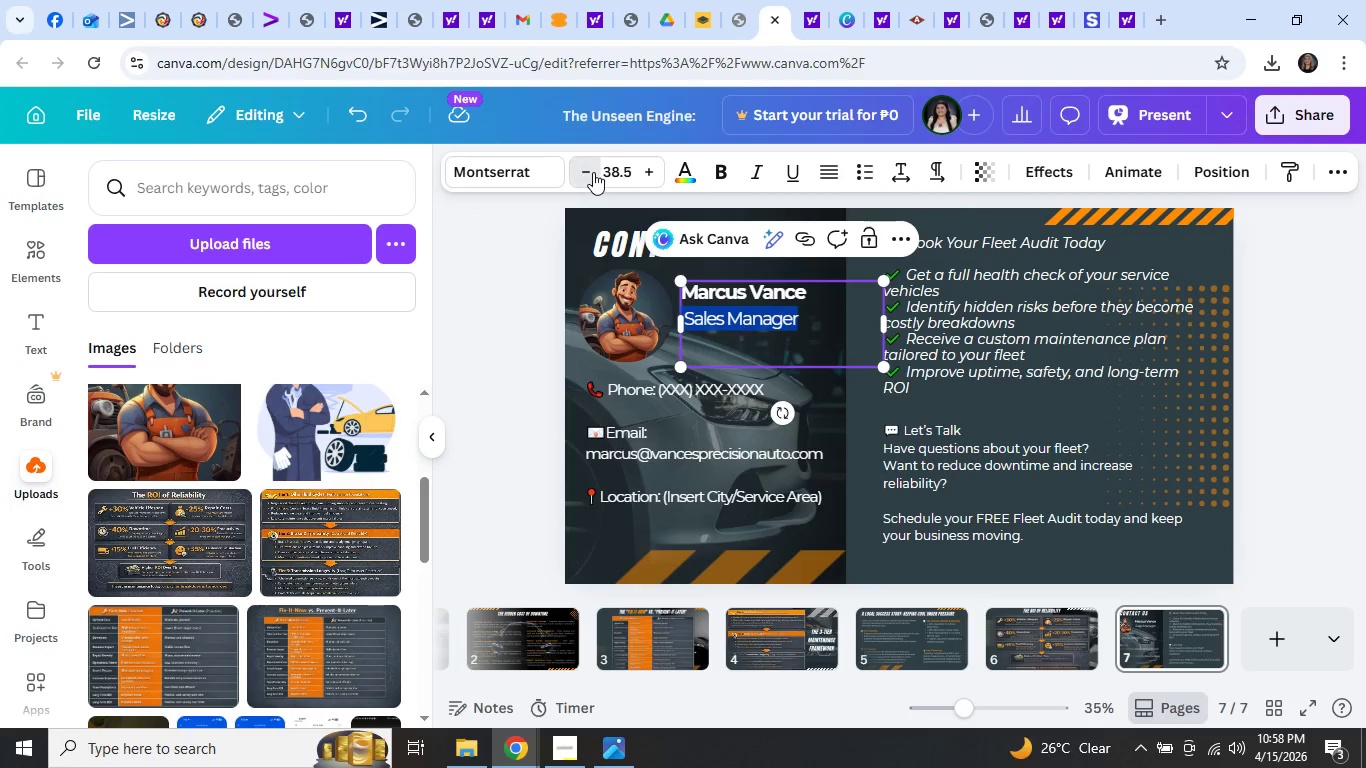 
triple_click([593, 172])
 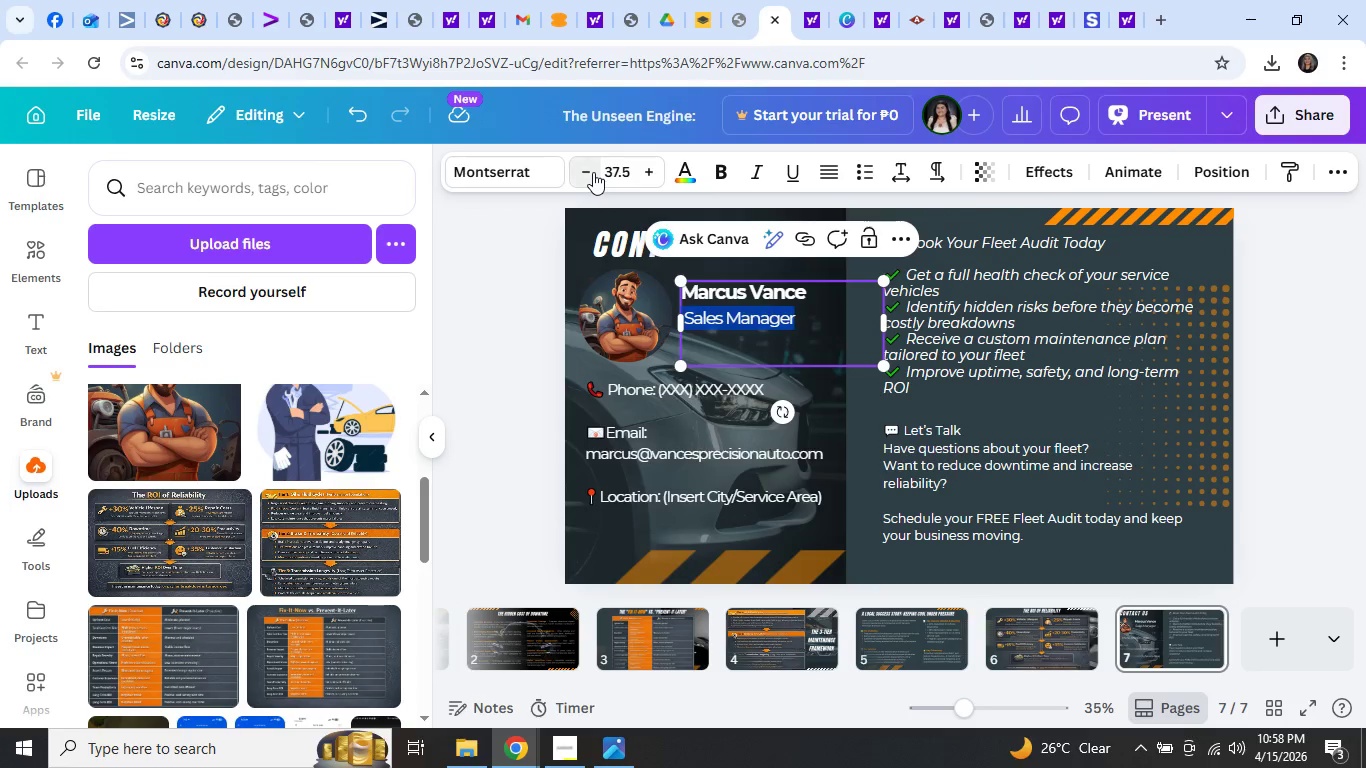 
triple_click([593, 172])
 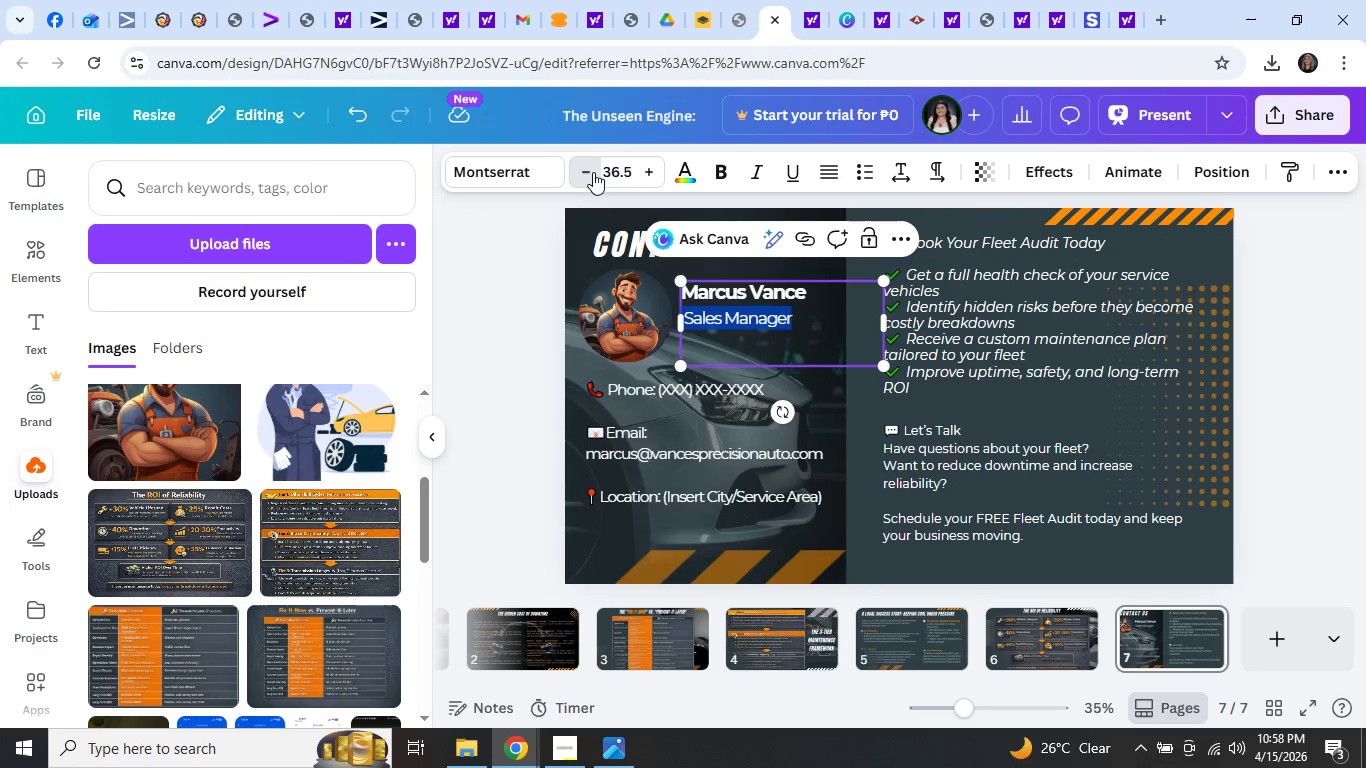 
triple_click([593, 172])
 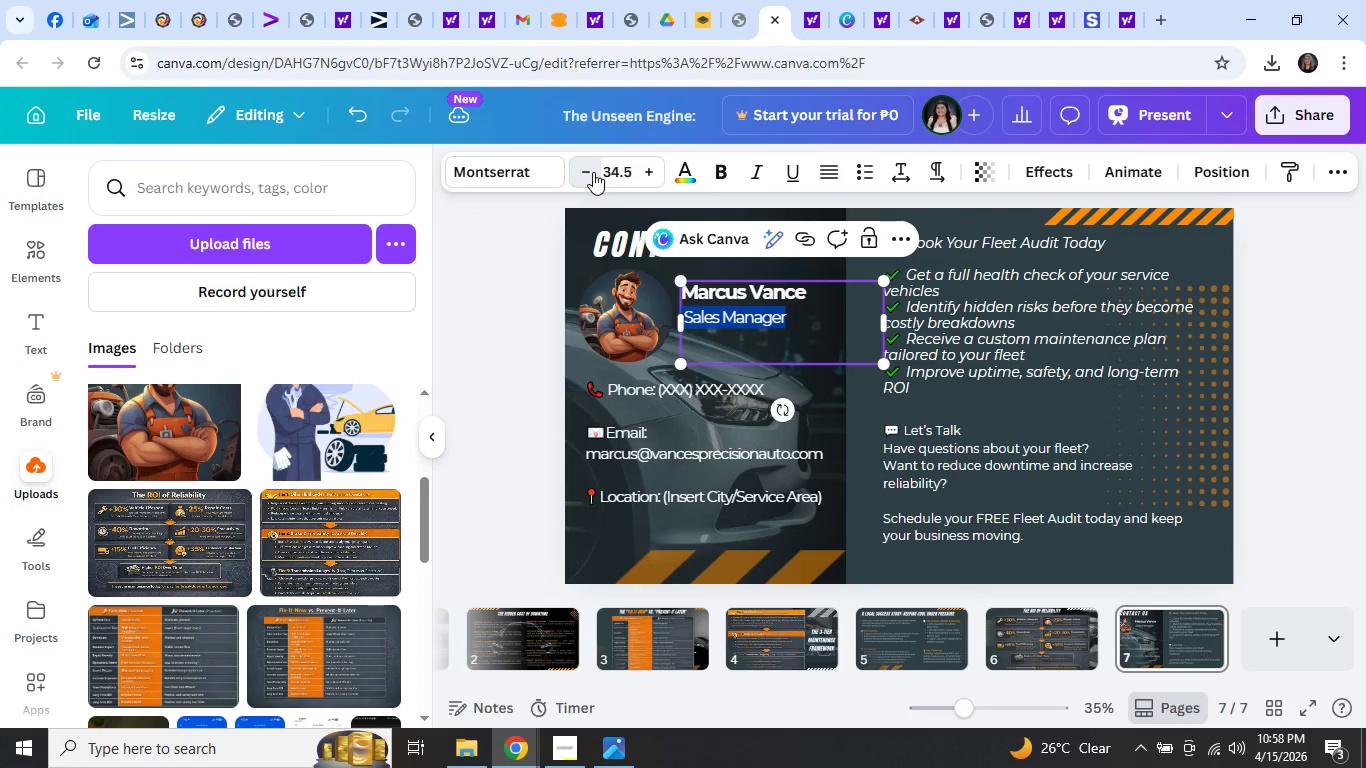 
triple_click([593, 172])
 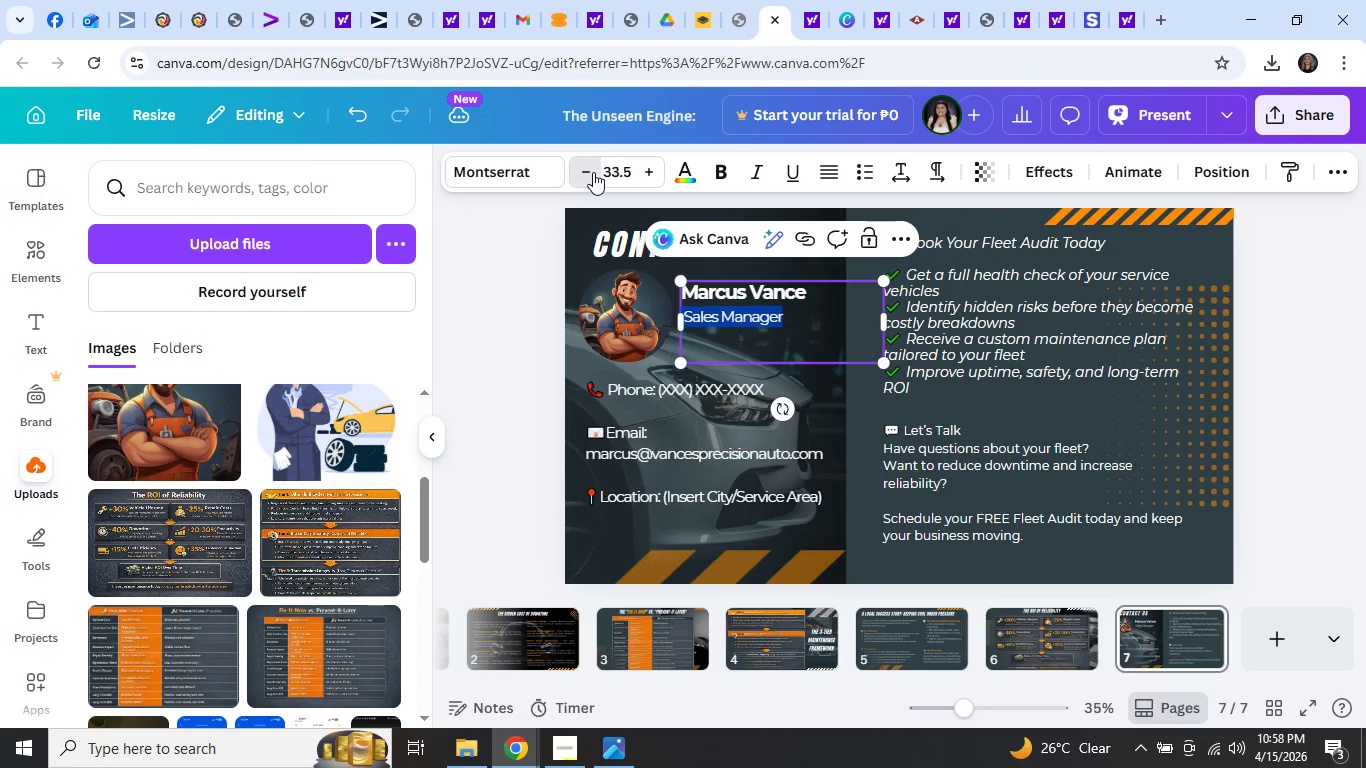 
triple_click([593, 172])
 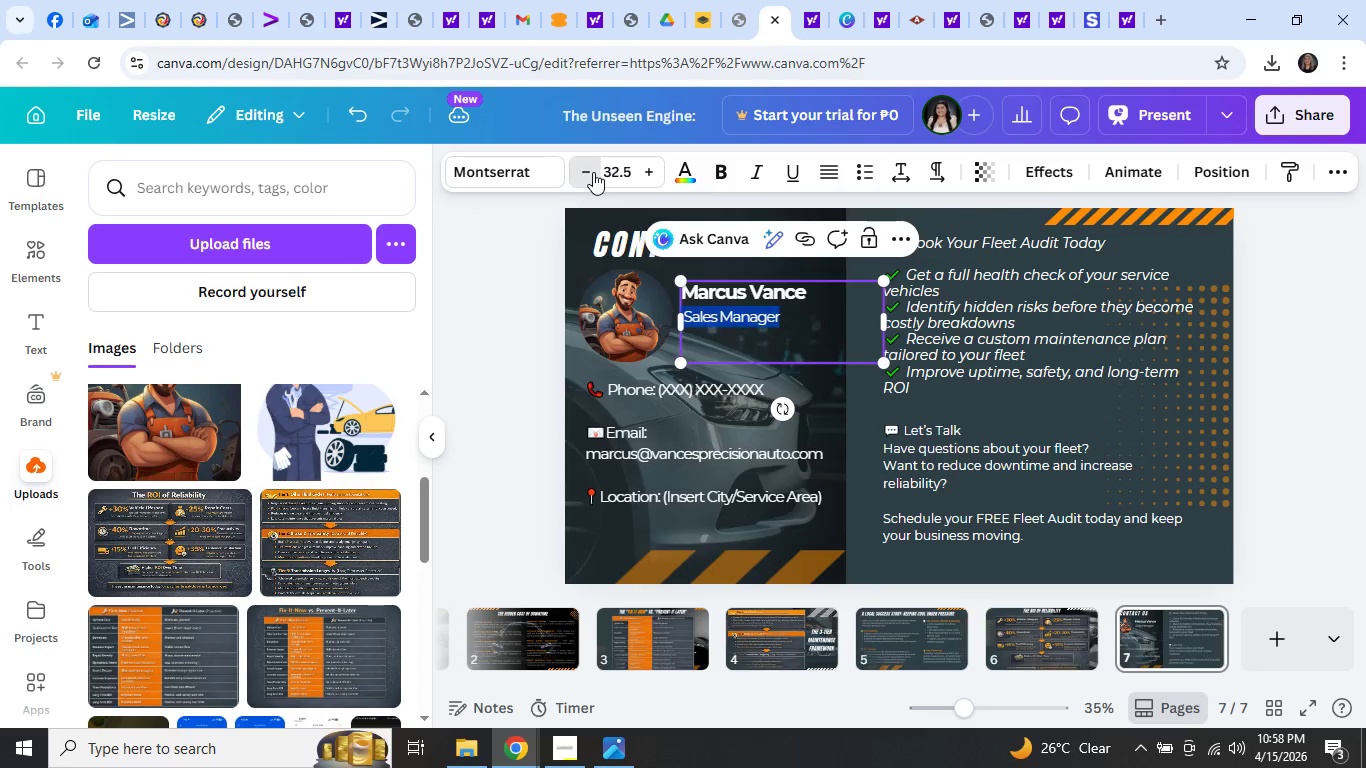 
triple_click([593, 172])
 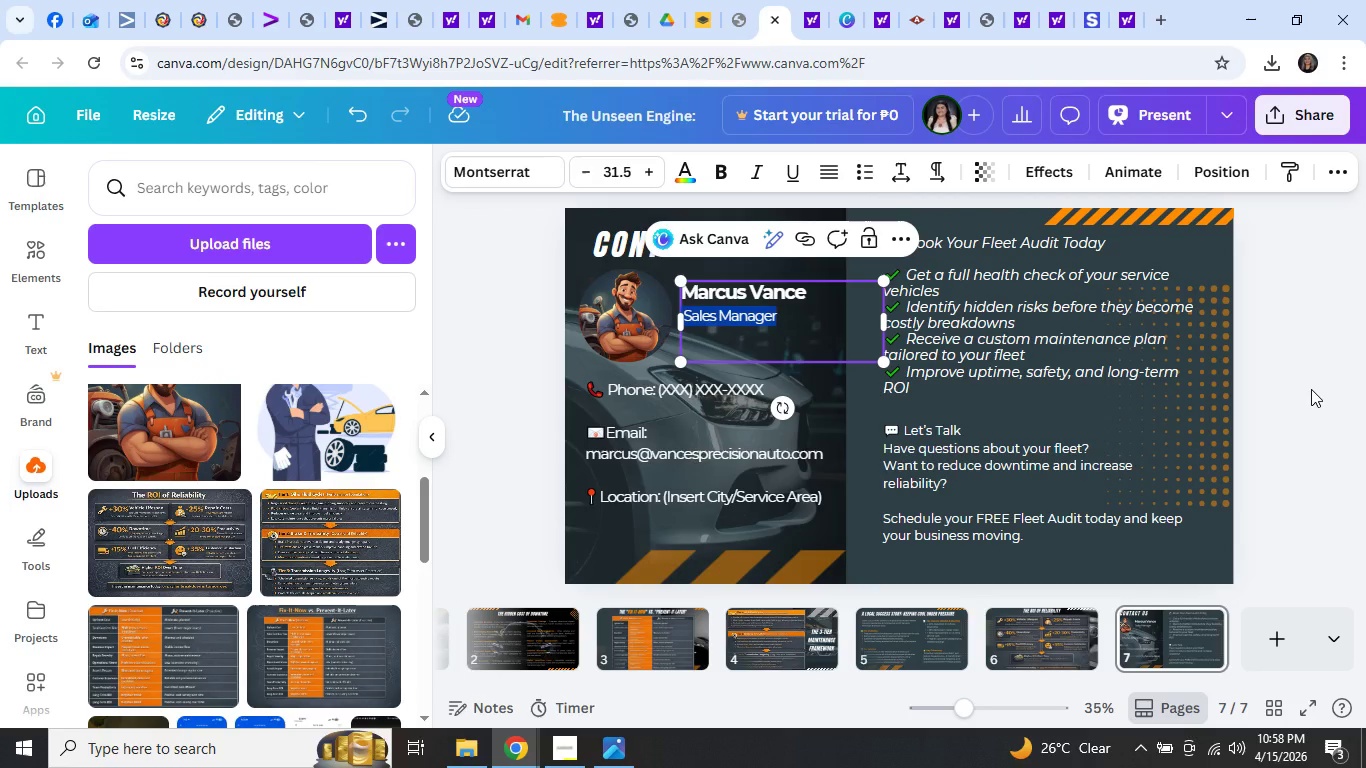 
left_click([1311, 389])
 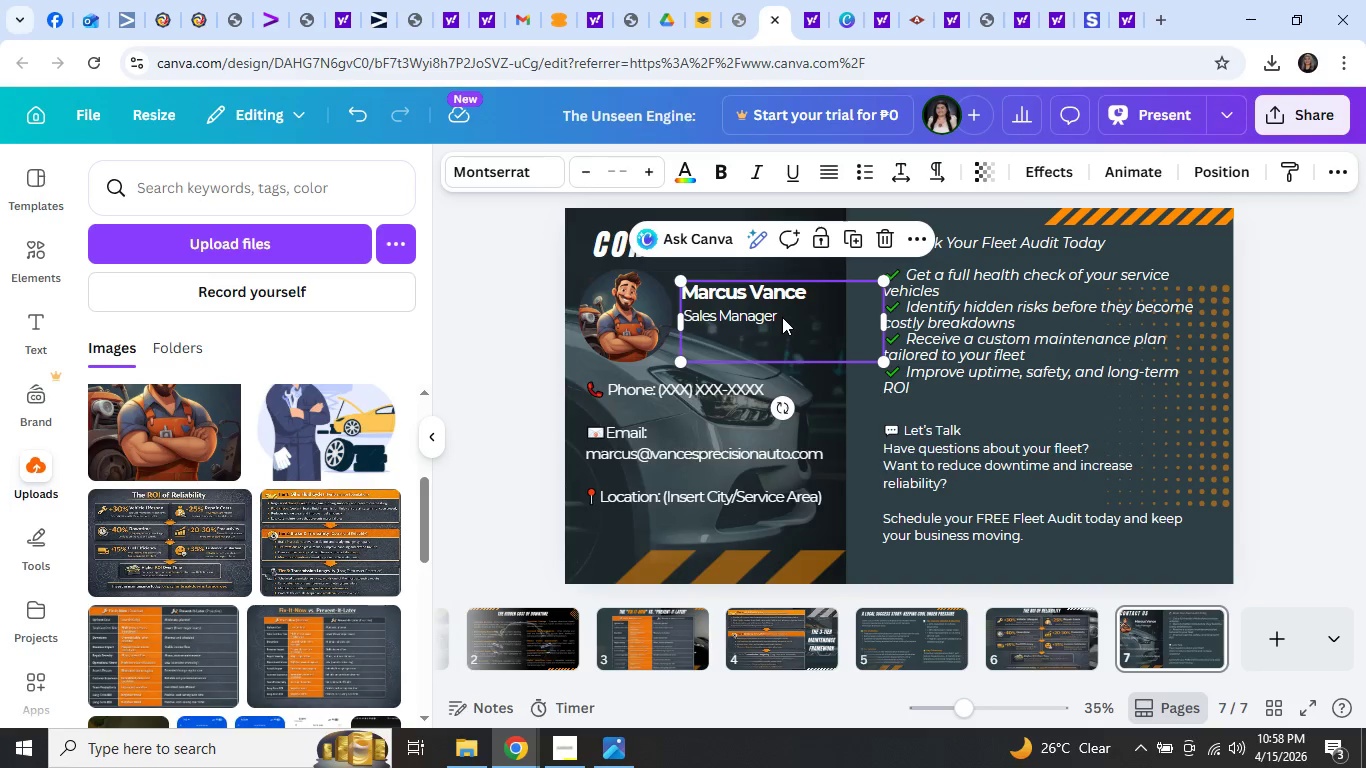 
double_click([782, 317])
 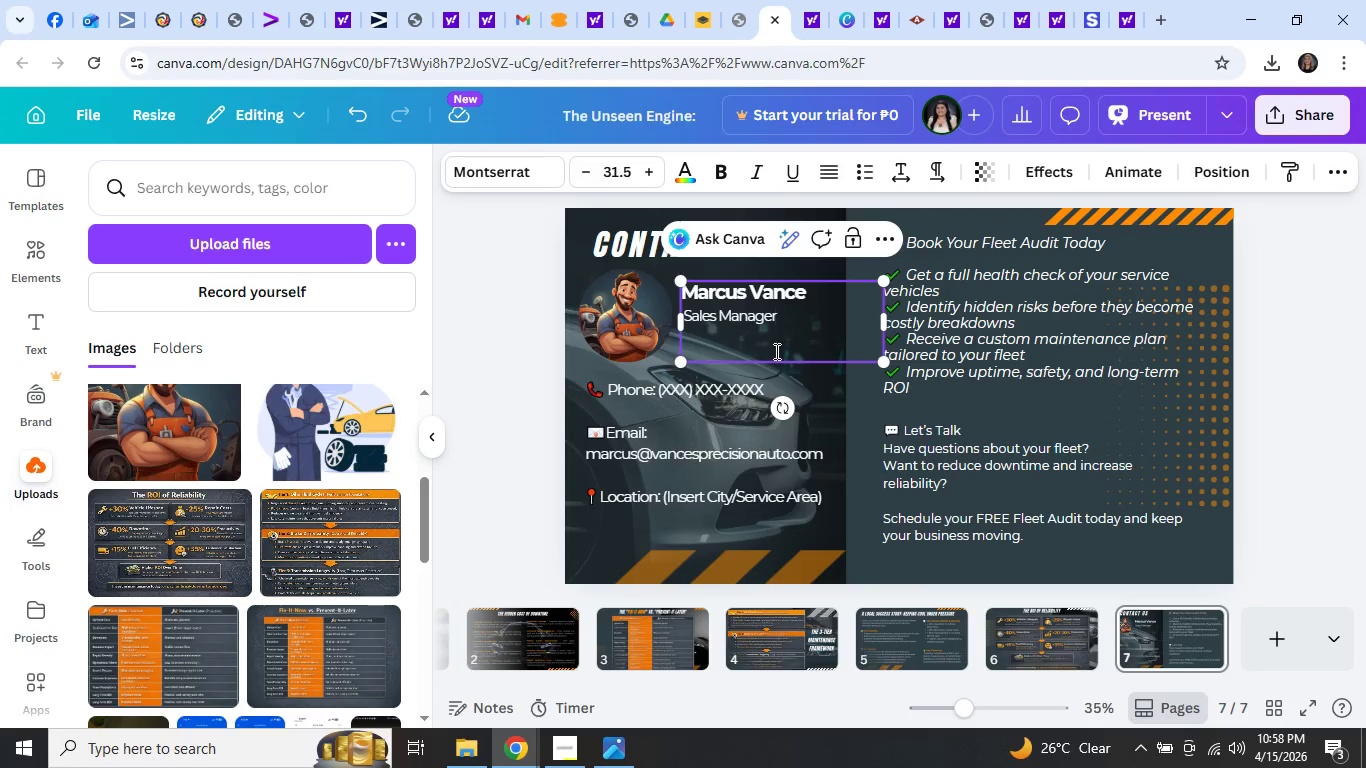 
key(Shift+Enter)
 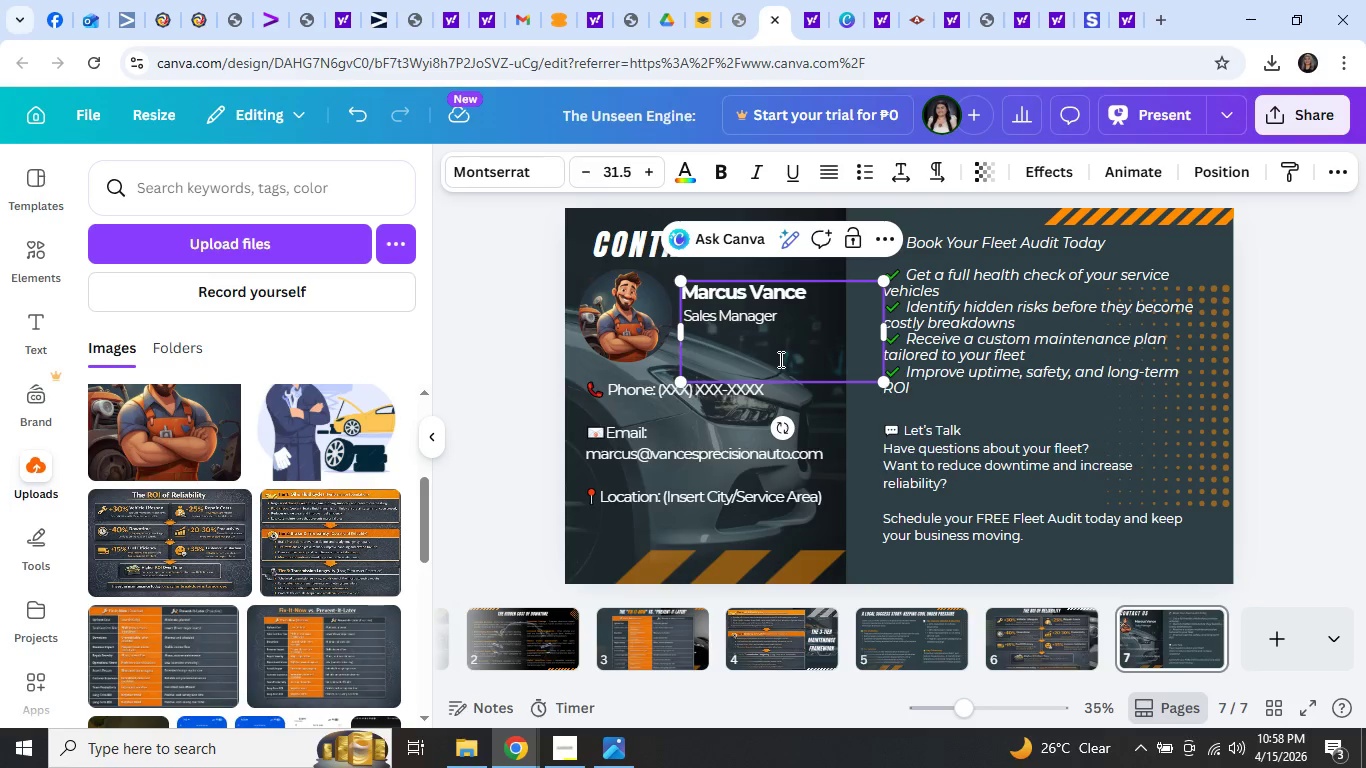 
key(Control+V)
 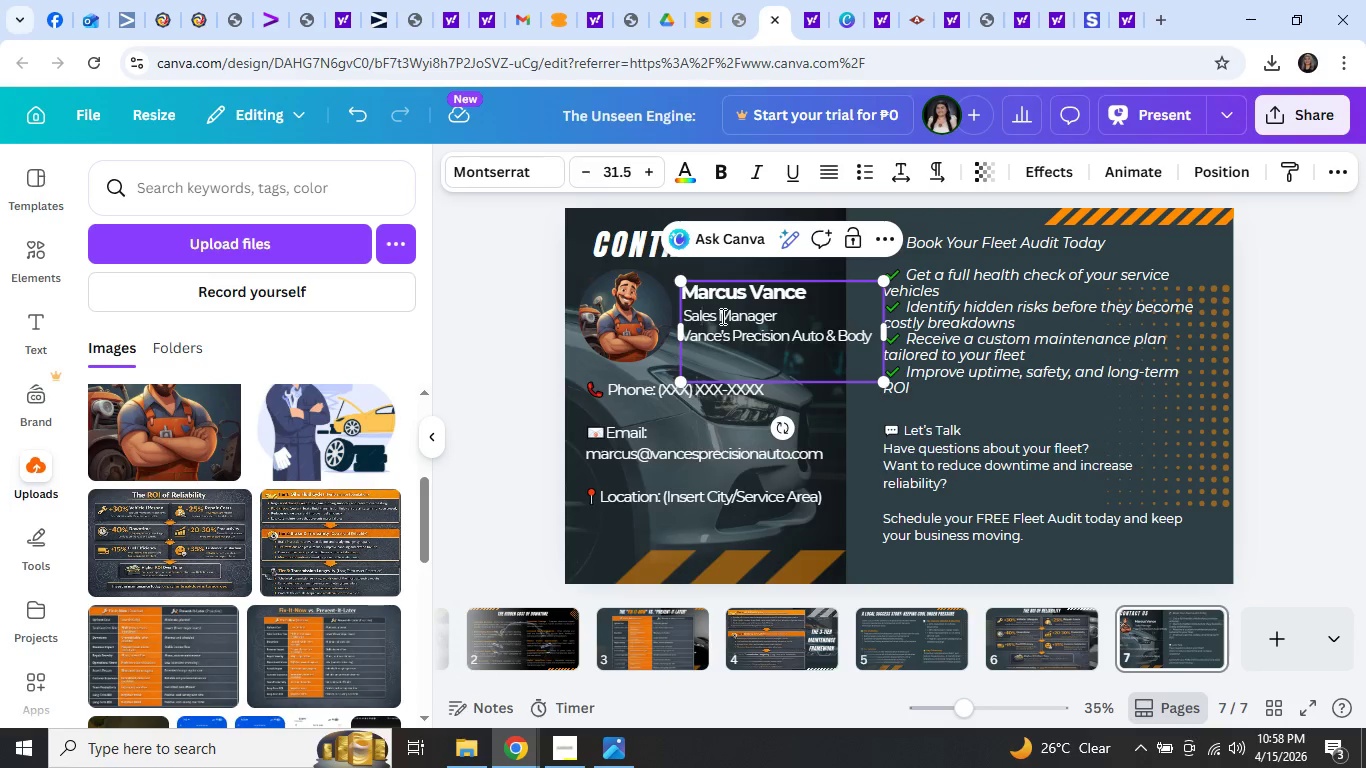 
left_click([734, 326])
 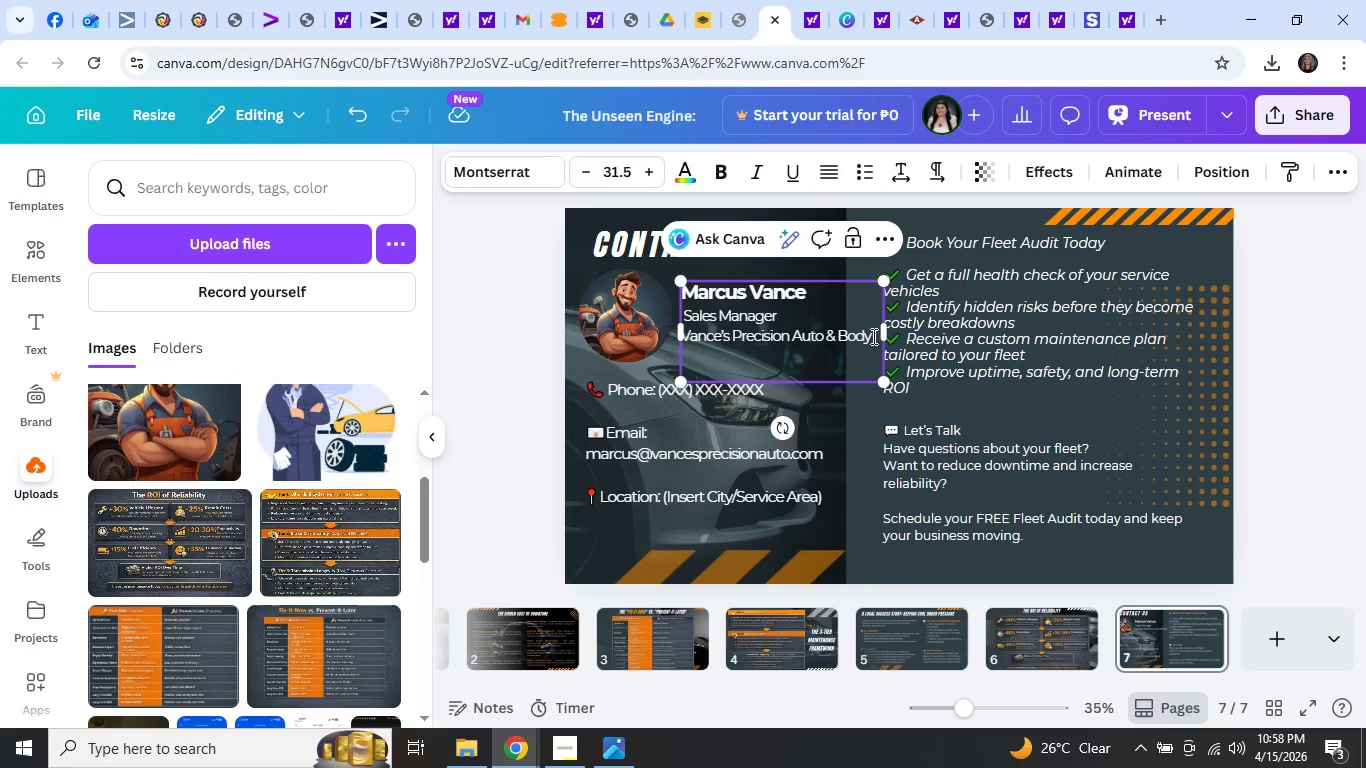 
left_click_drag(start_coordinate=[873, 335], to_coordinate=[682, 322])
 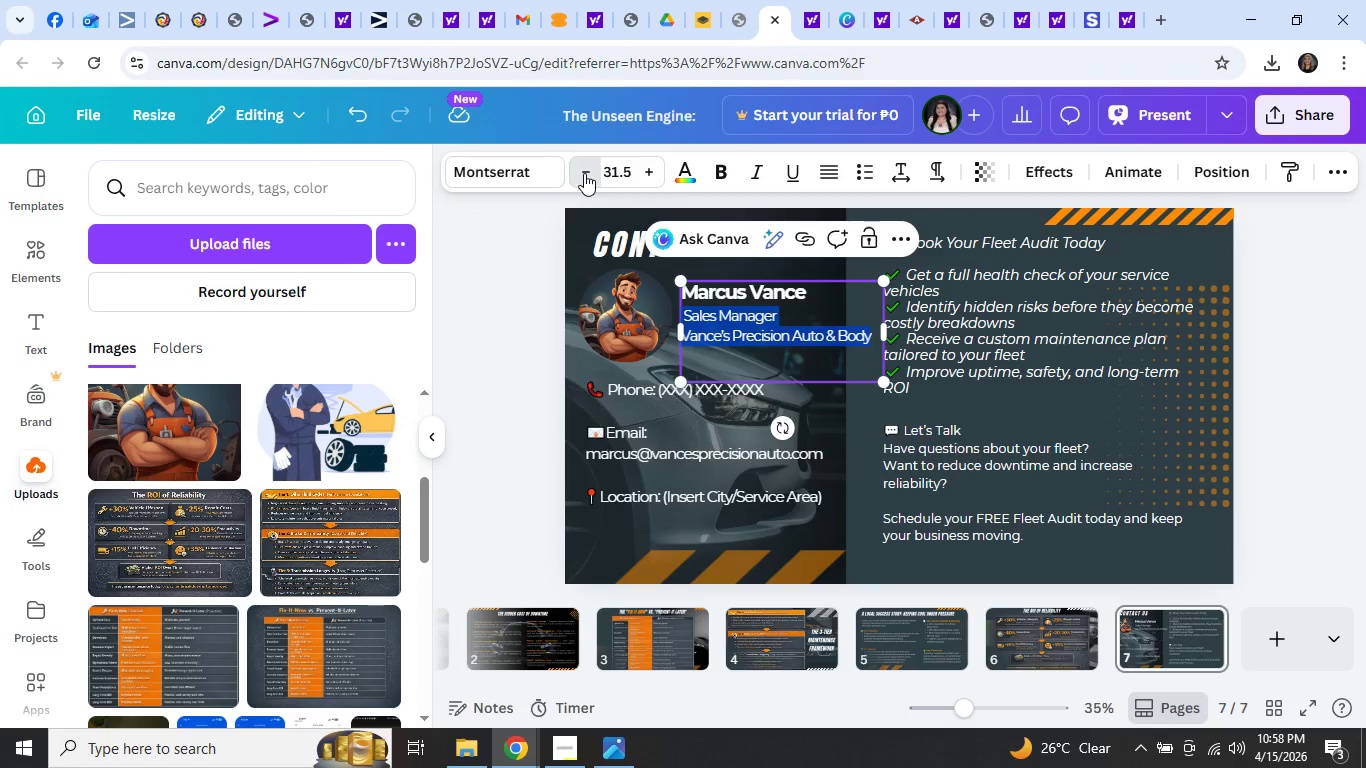 
double_click([584, 173])
 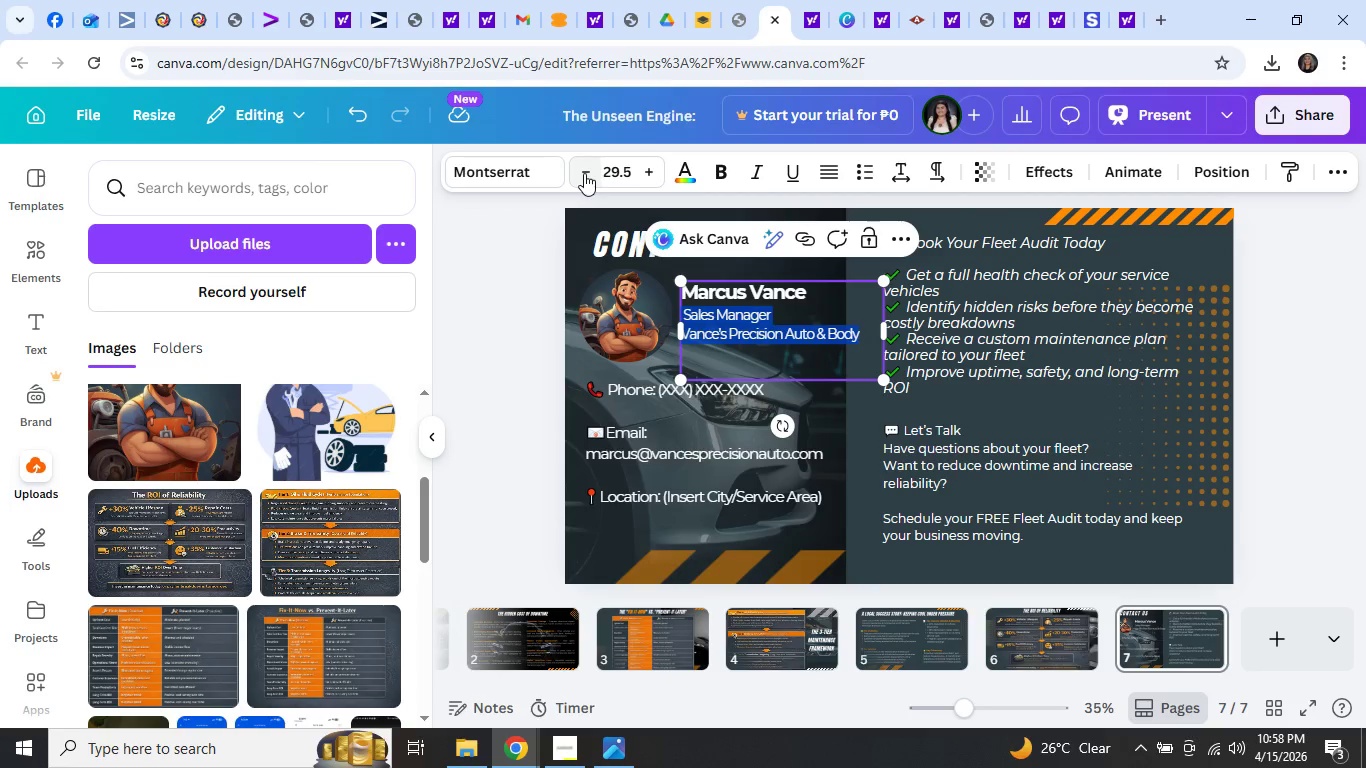 
triple_click([584, 173])
 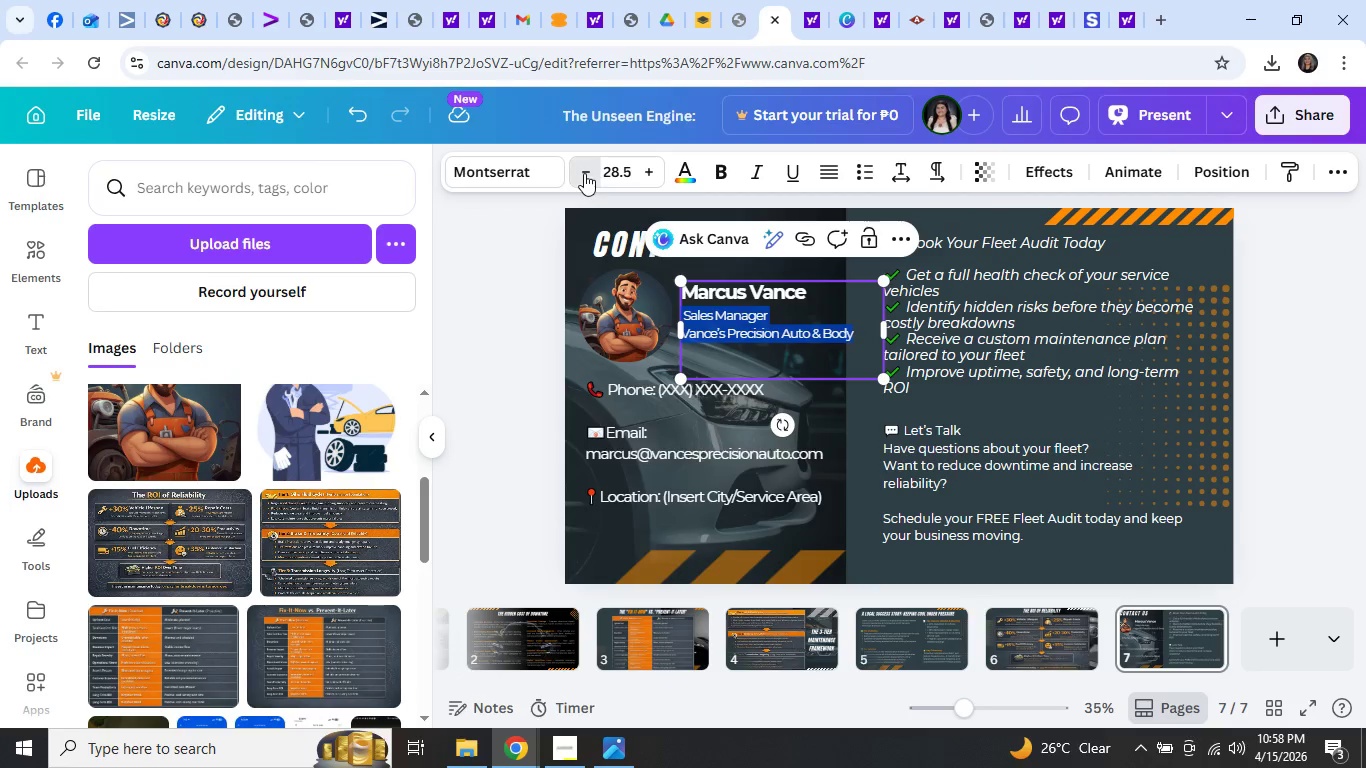 
double_click([584, 173])
 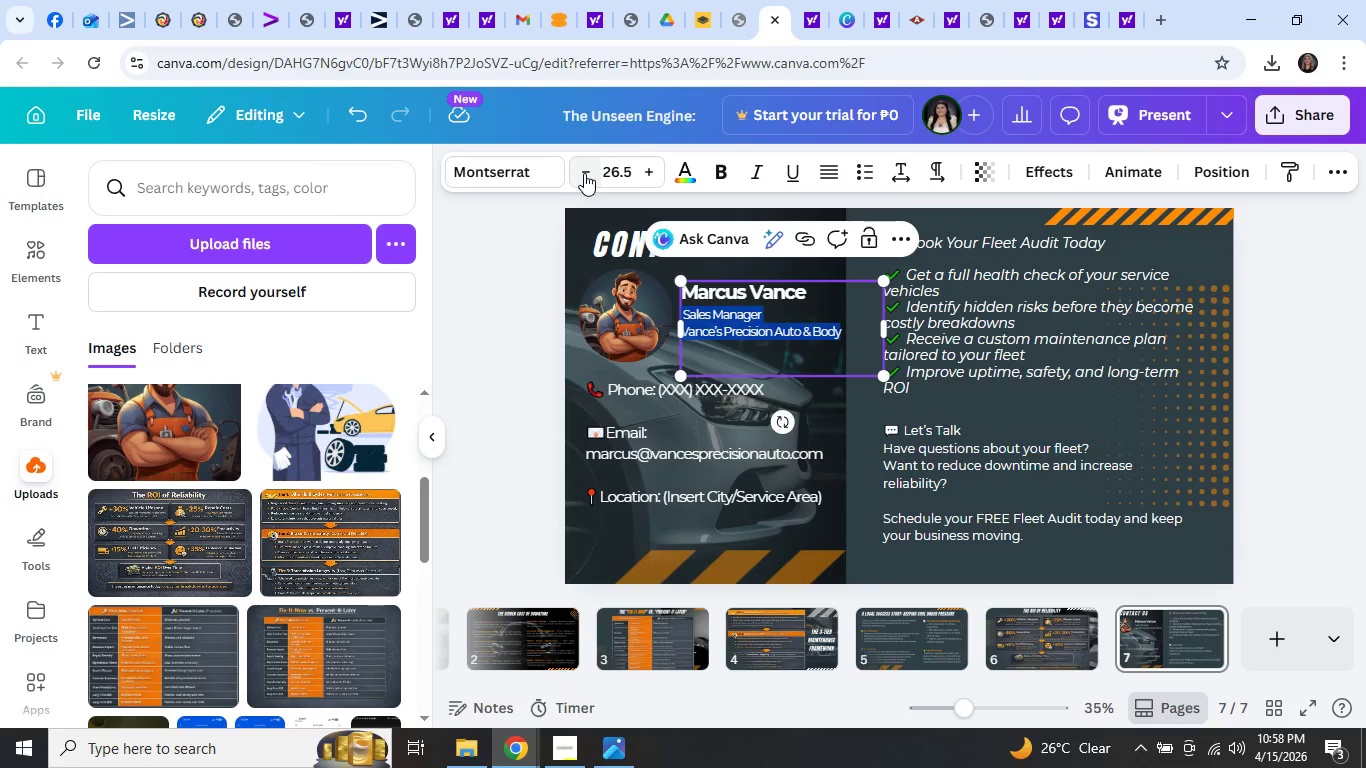 
left_click([584, 173])
 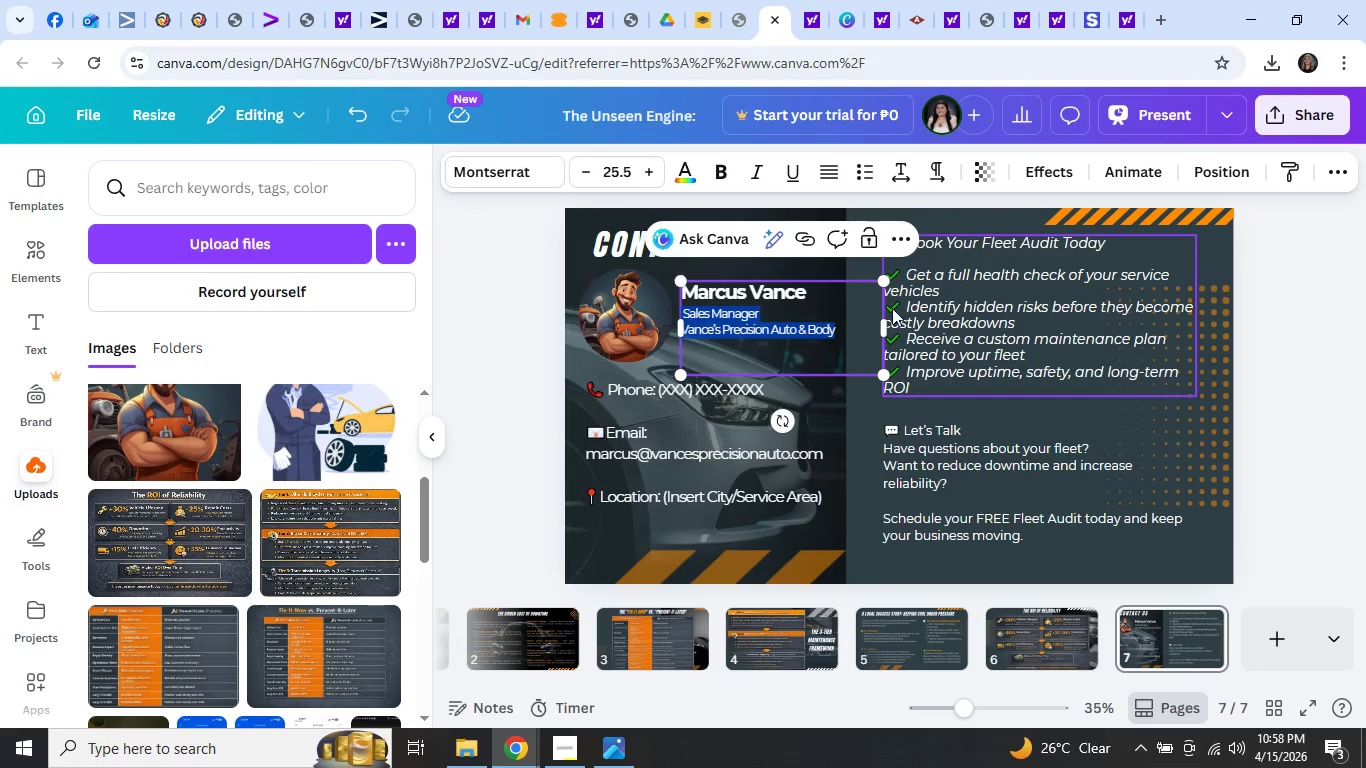 
left_click([797, 316])
 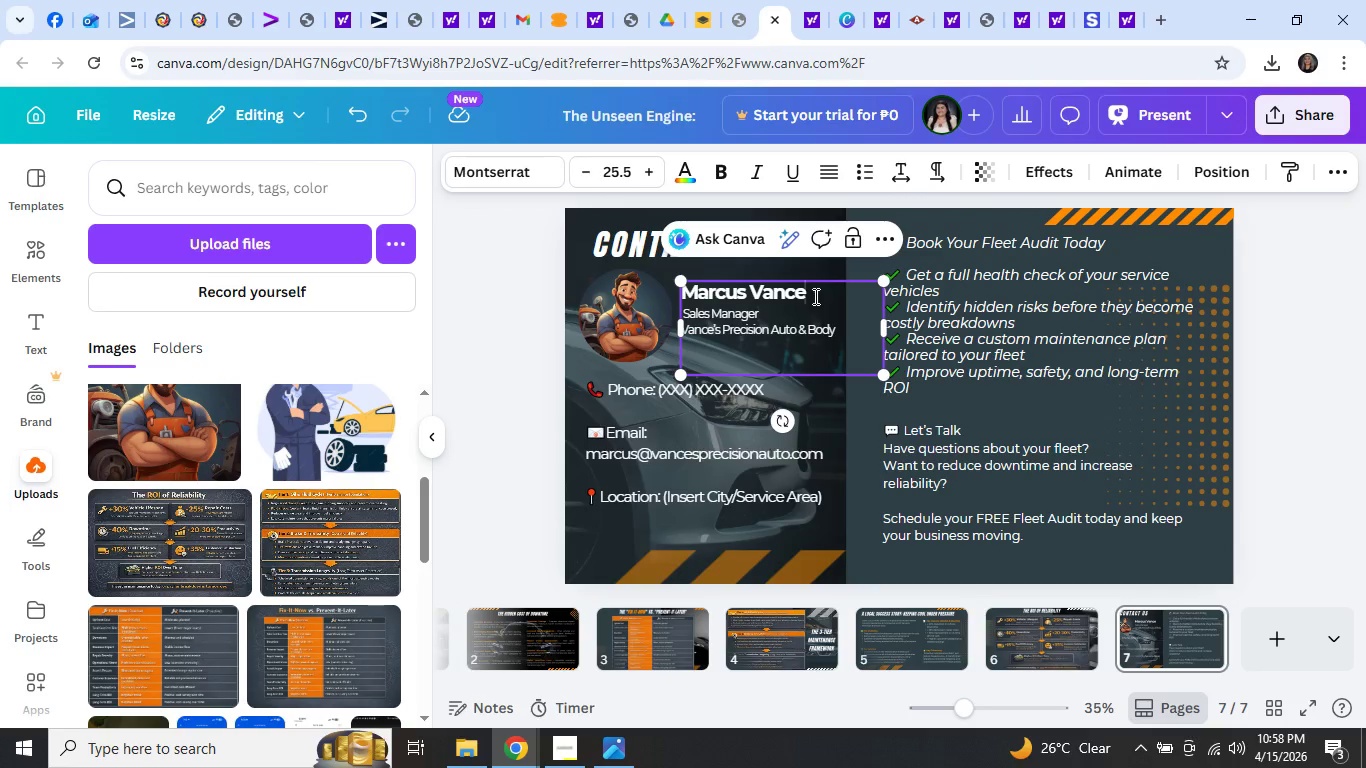 
left_click_drag(start_coordinate=[814, 298], to_coordinate=[678, 295])
 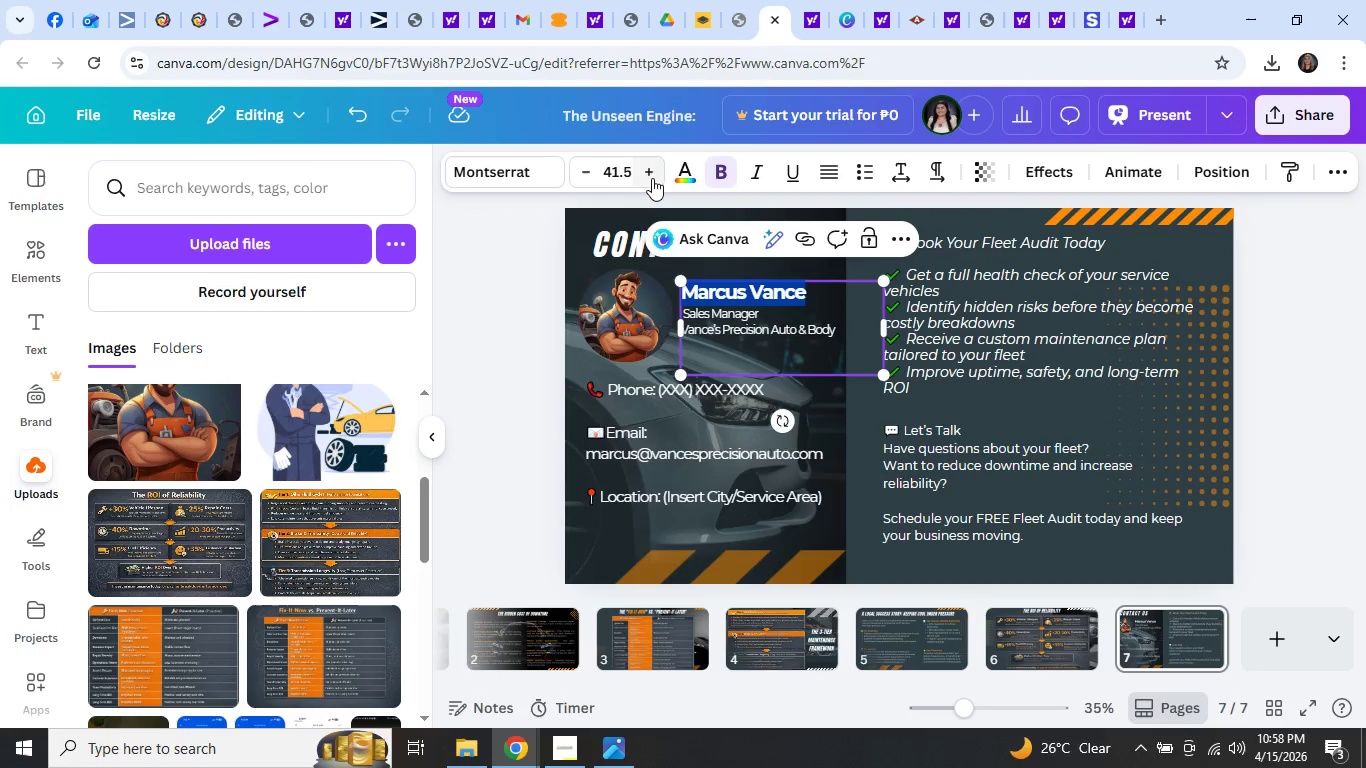 
double_click([652, 178])
 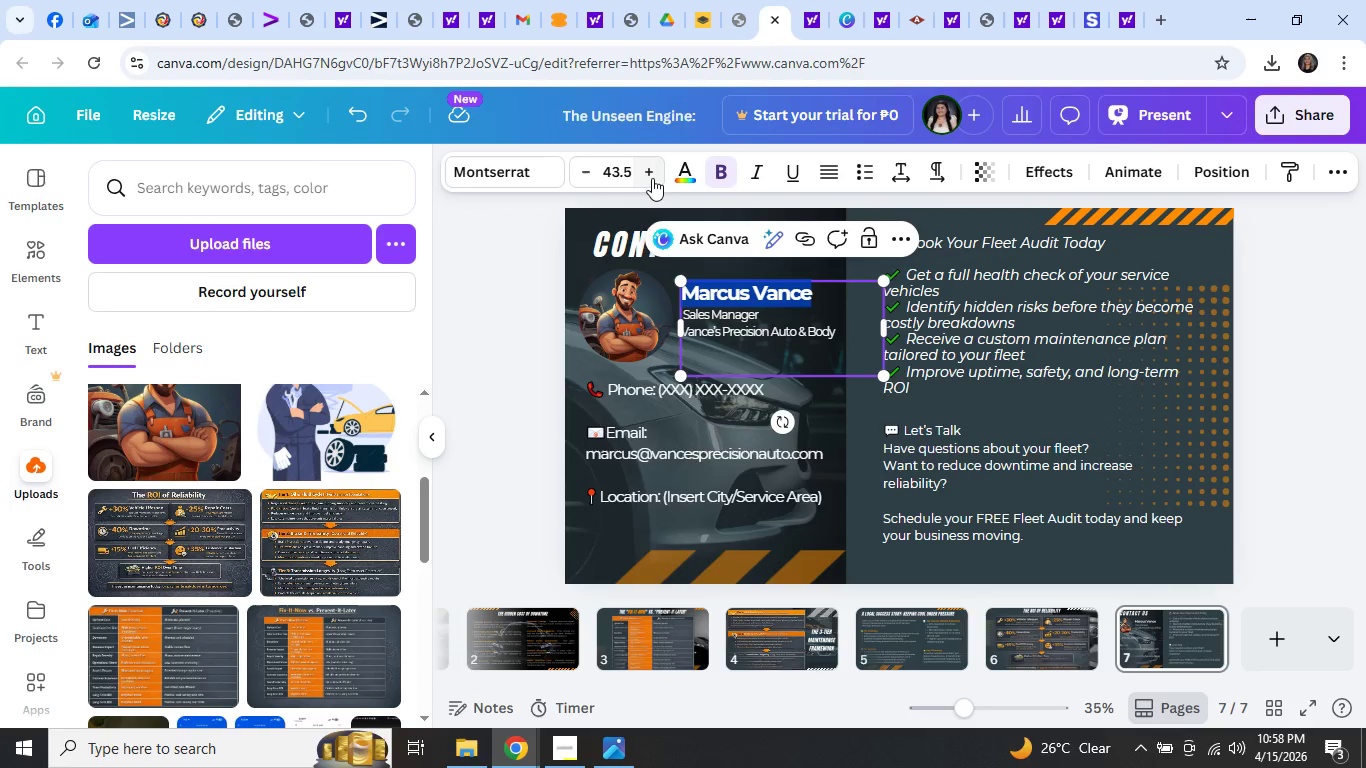 
triple_click([652, 178])
 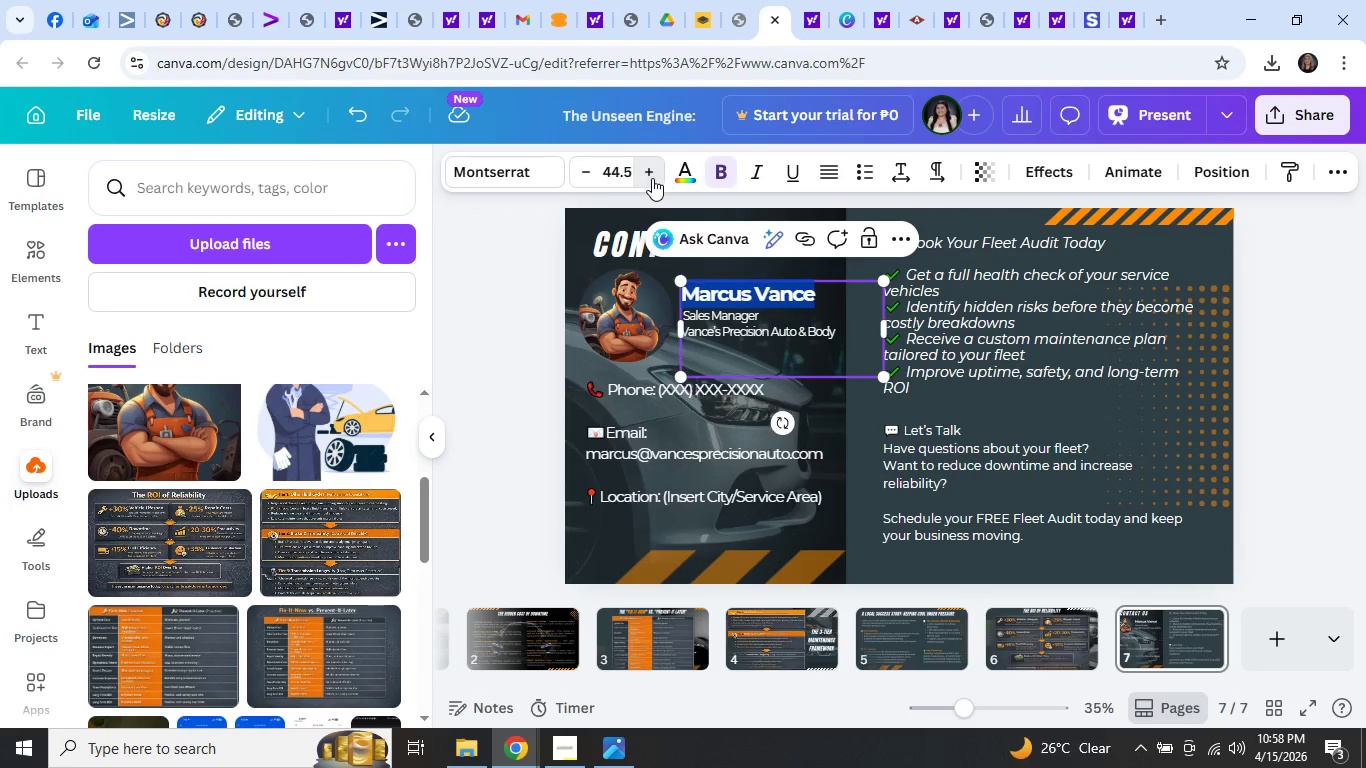 
triple_click([652, 178])
 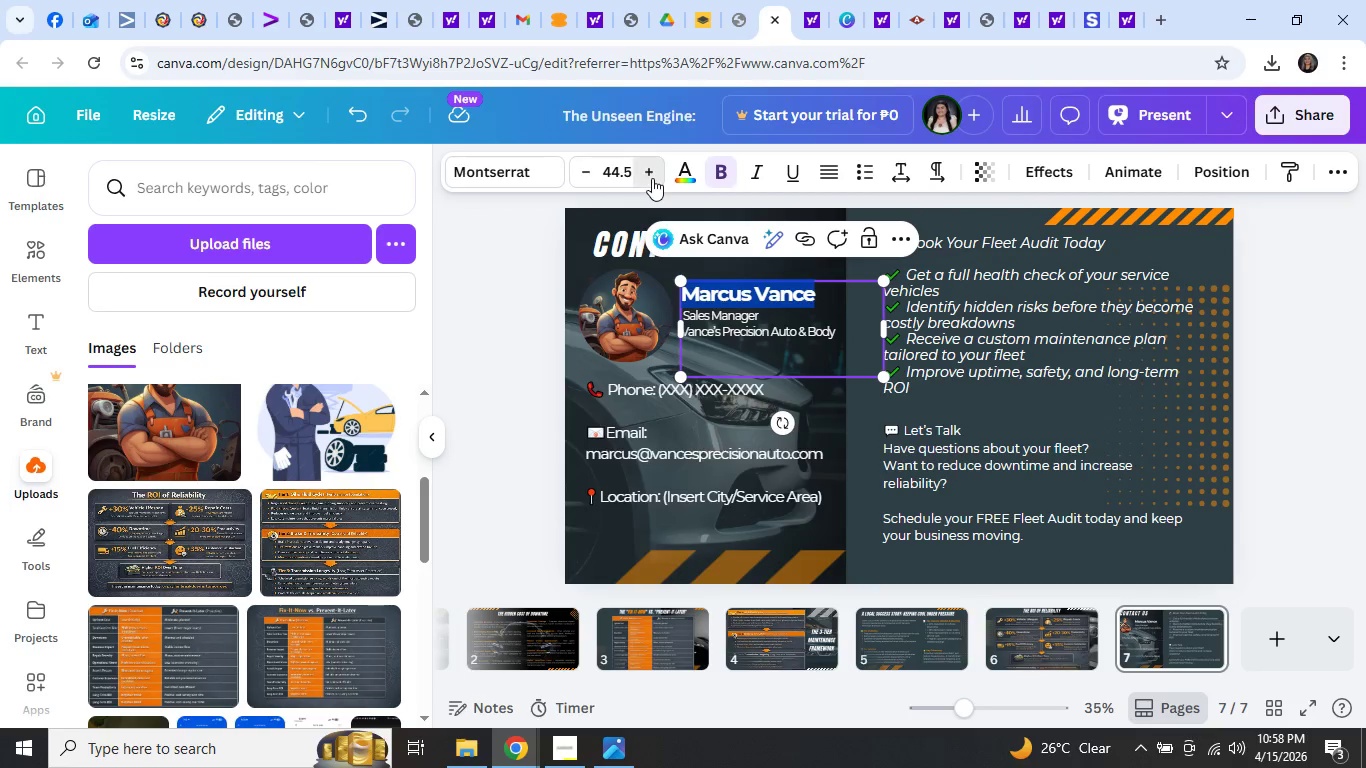 
triple_click([652, 178])
 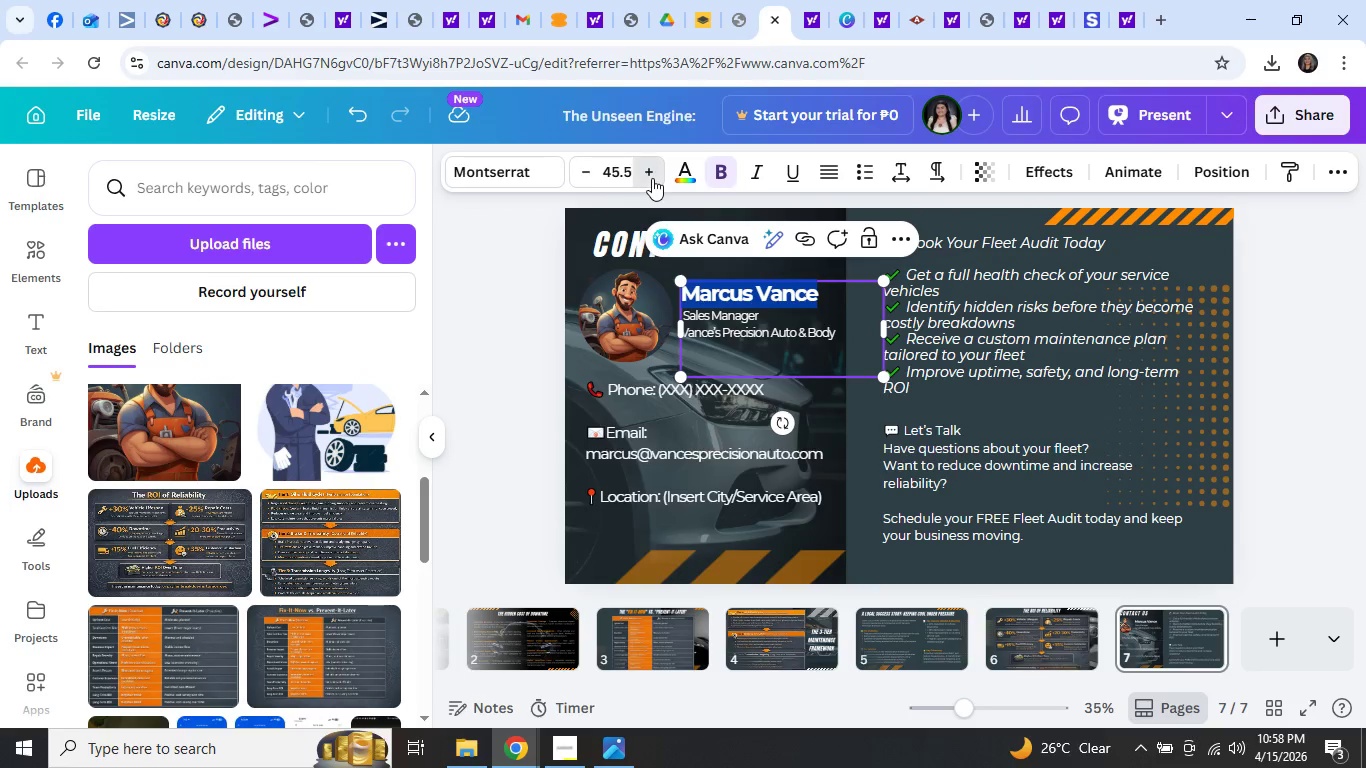 
triple_click([652, 178])
 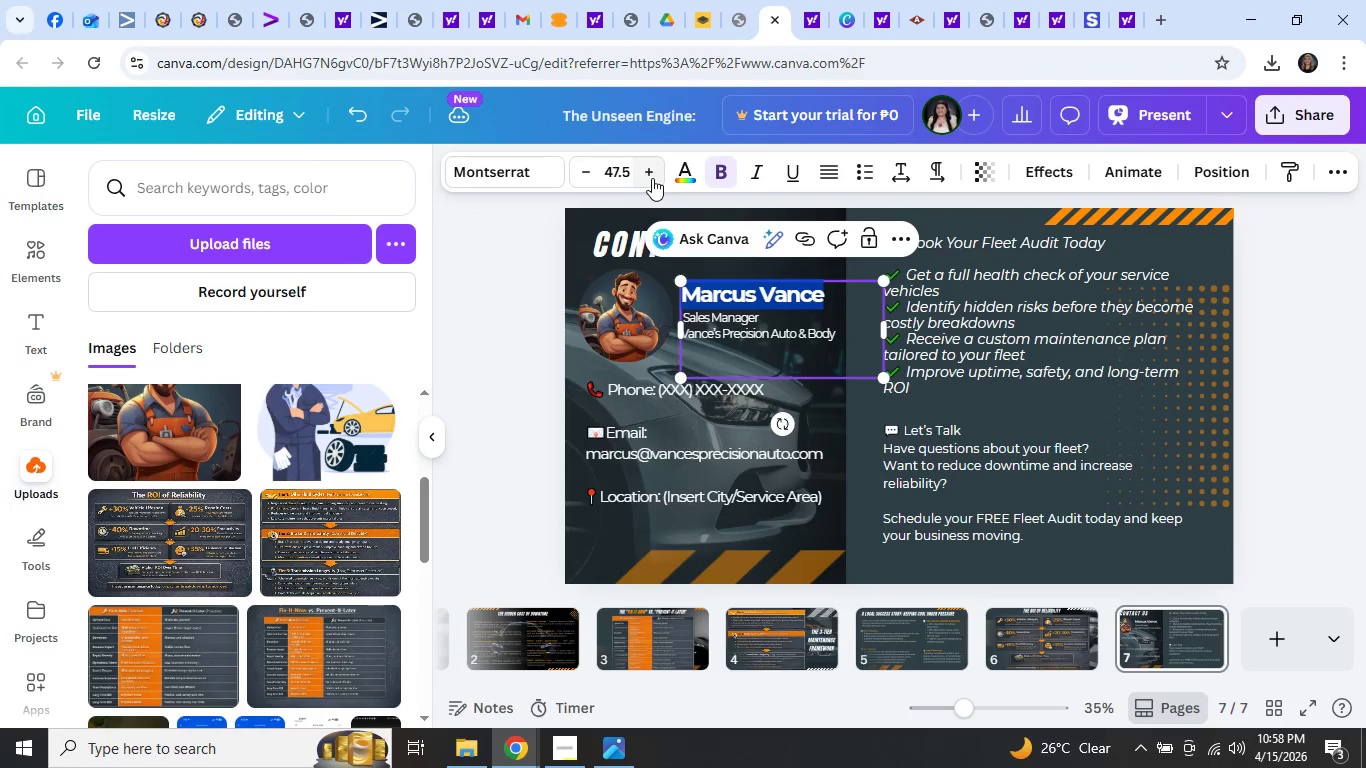 
triple_click([652, 178])
 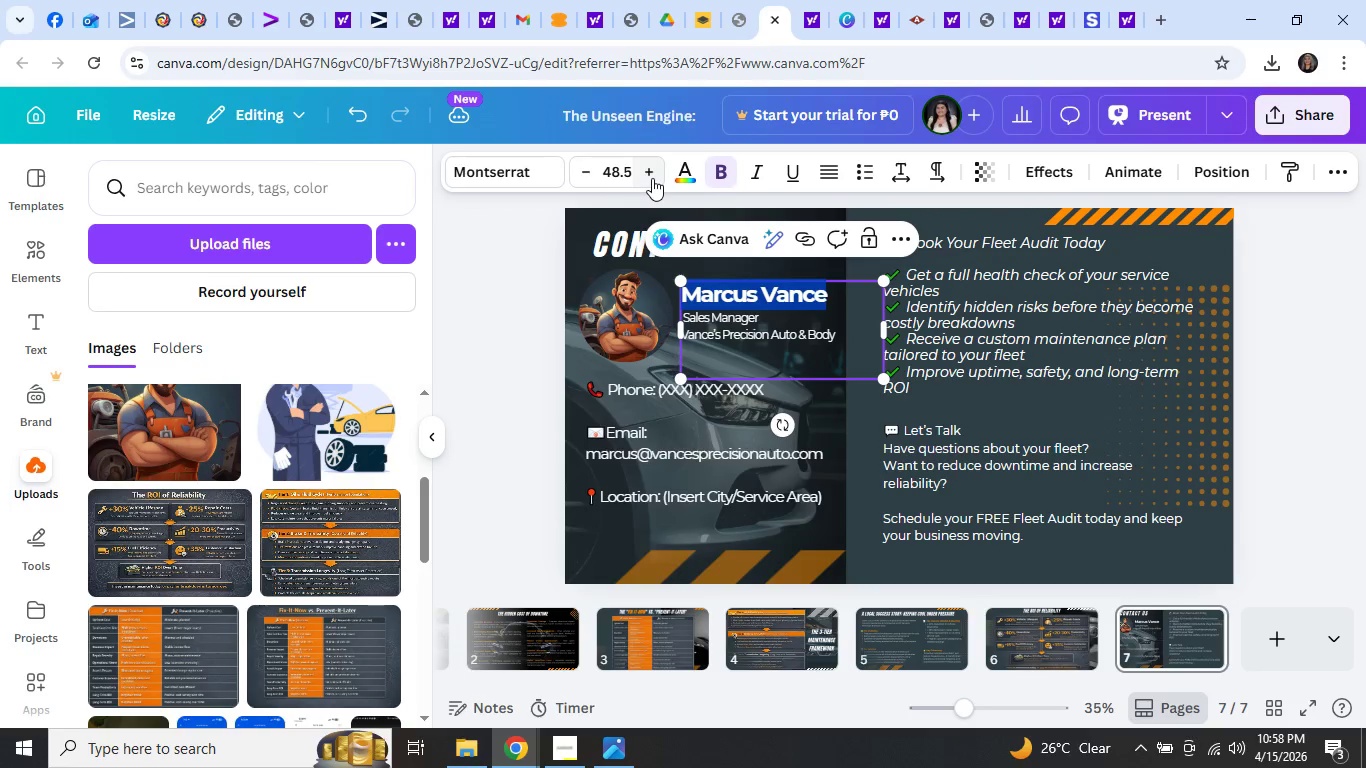 
left_click([652, 178])
 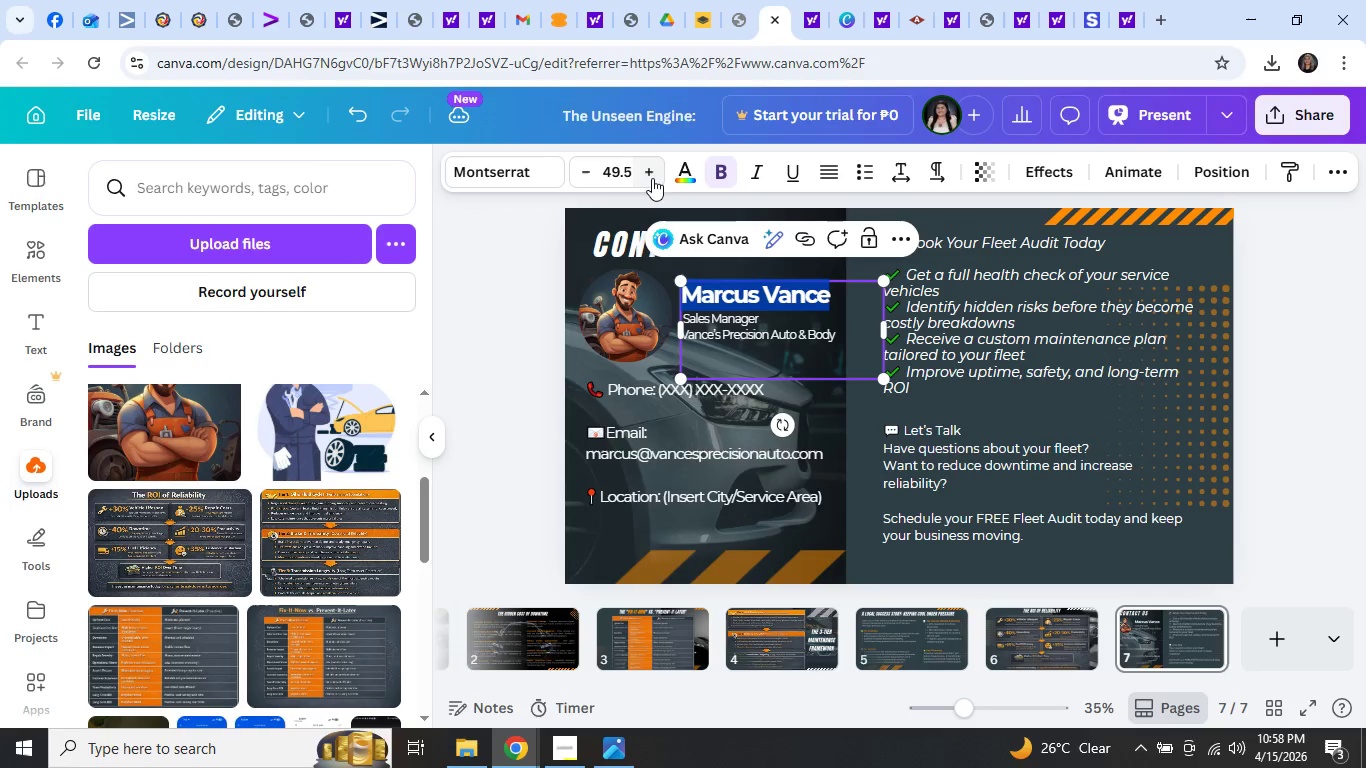 
left_click([652, 178])
 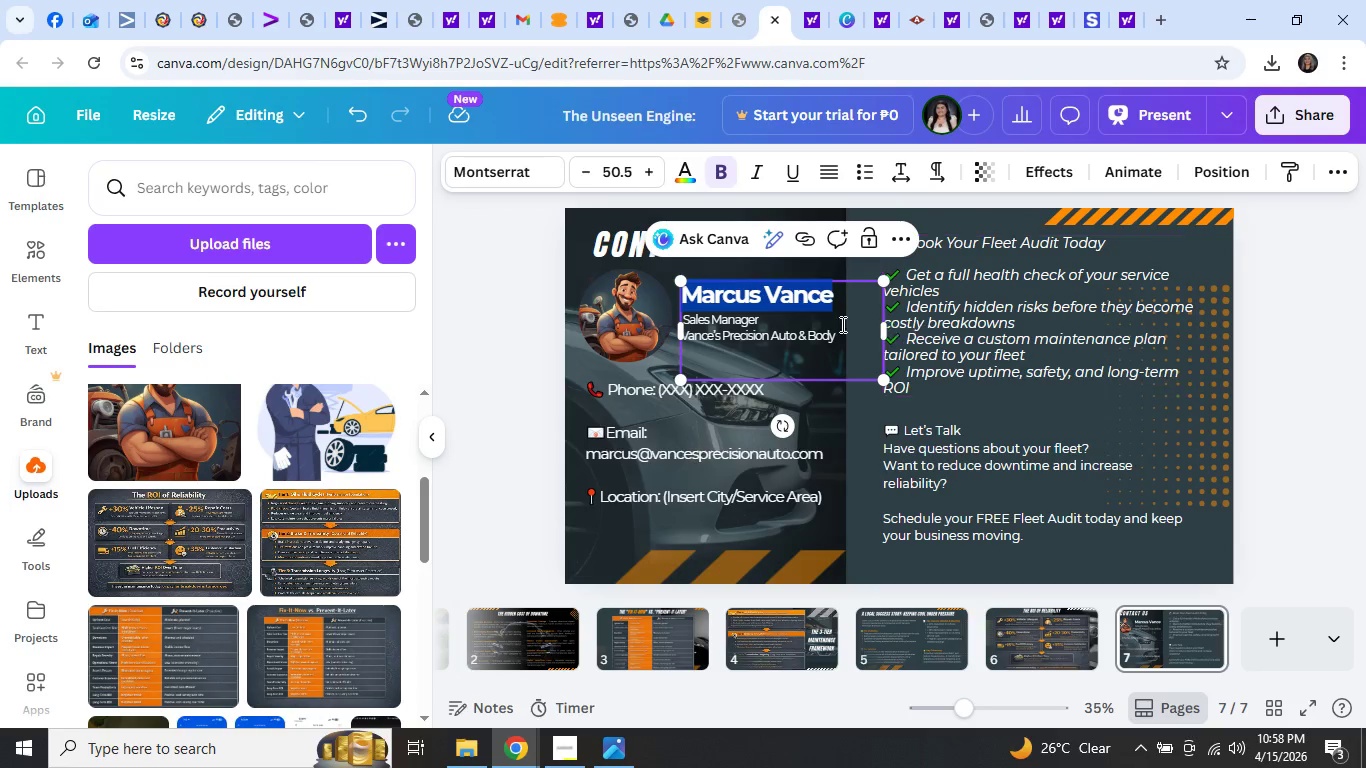 
left_click([832, 324])
 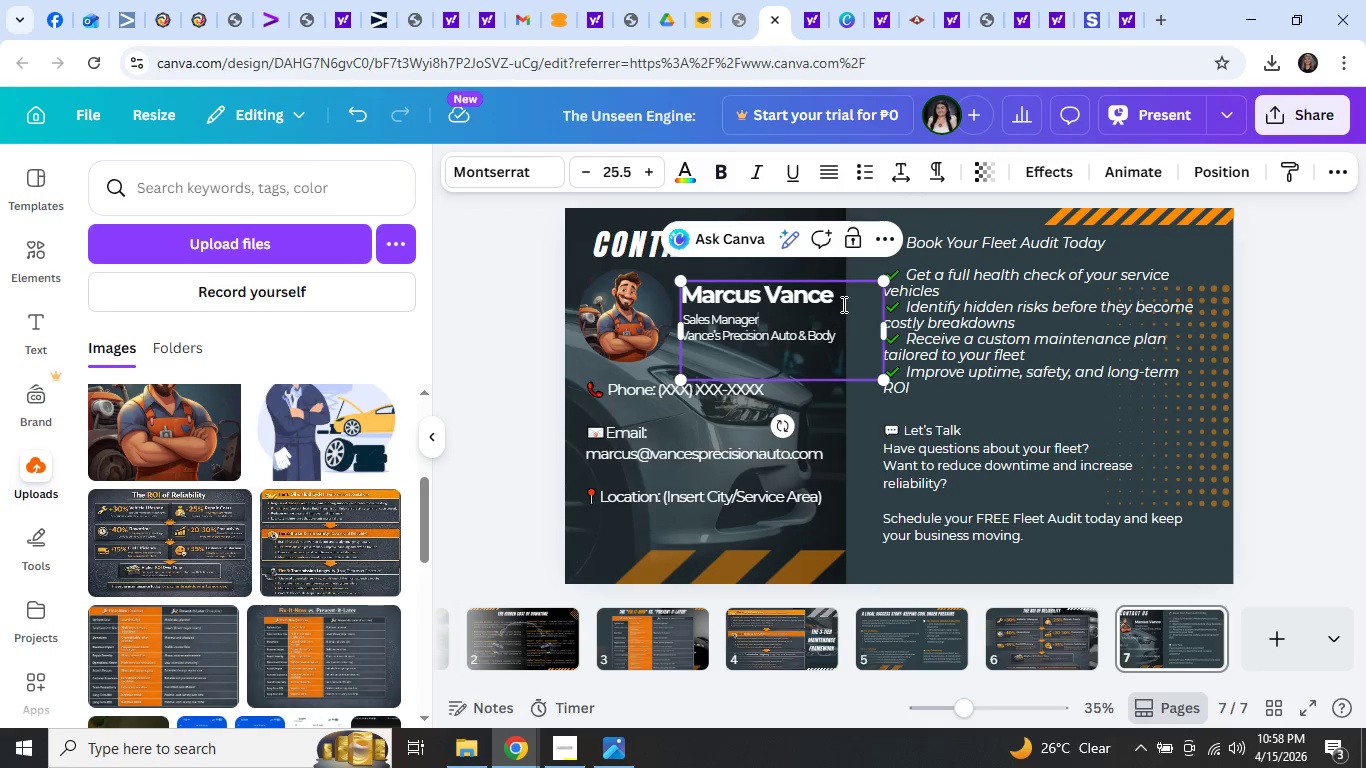 
left_click([845, 301])
 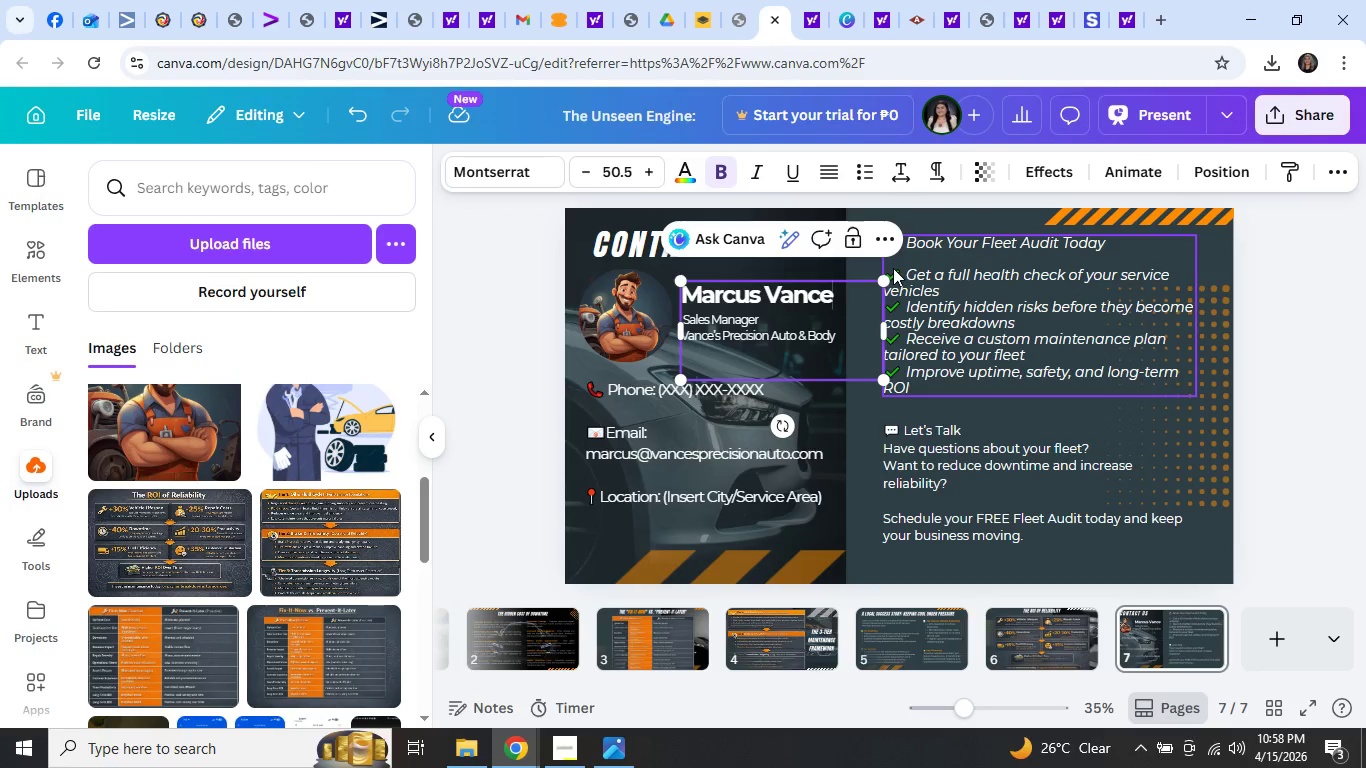 
key(Shift+Enter)
 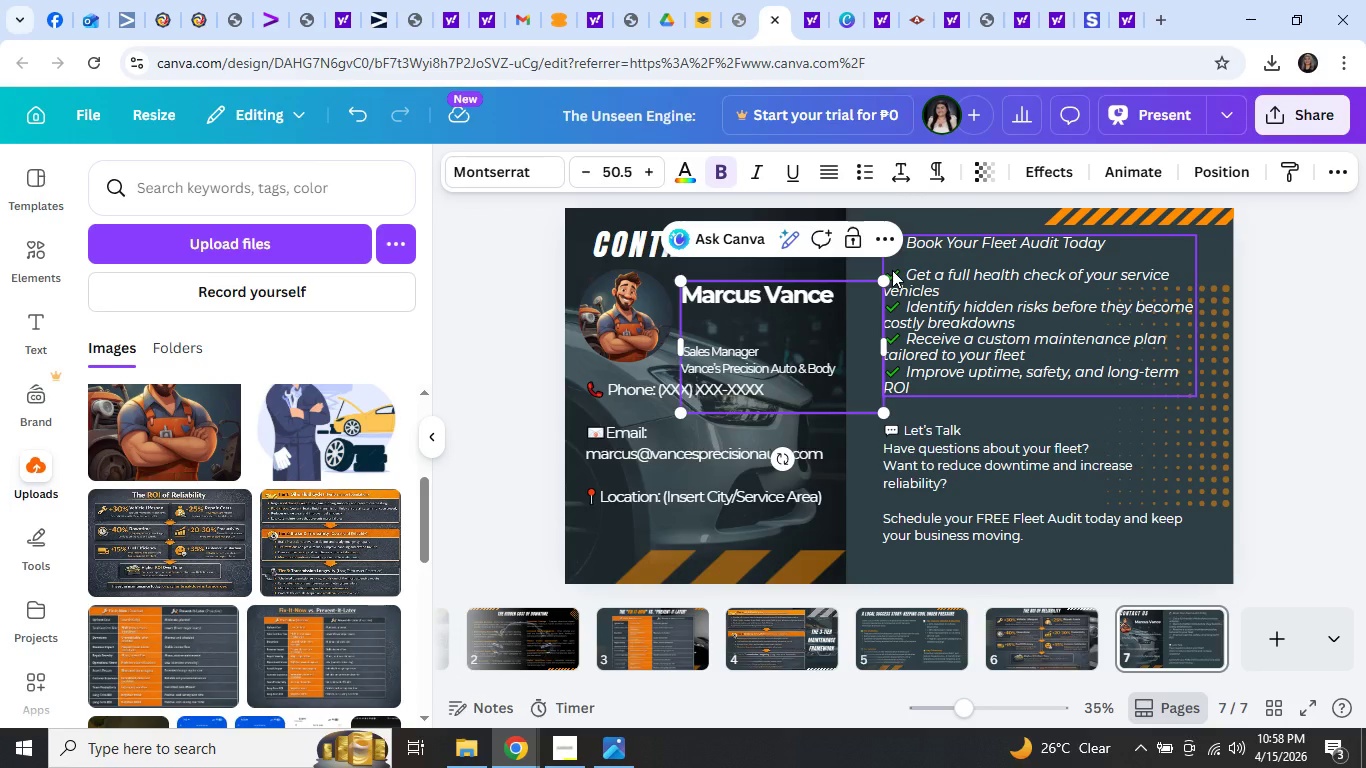 
key(Backspace)
 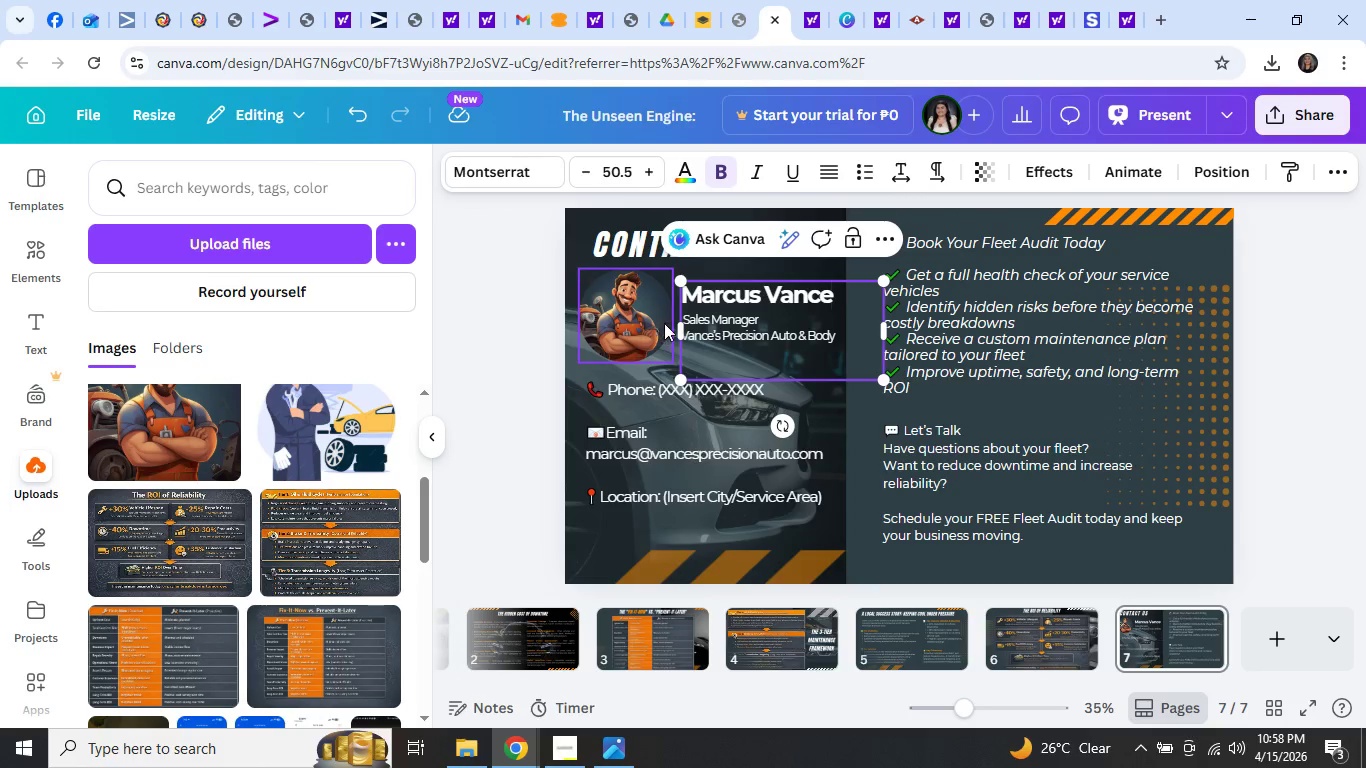 
left_click([684, 315])
 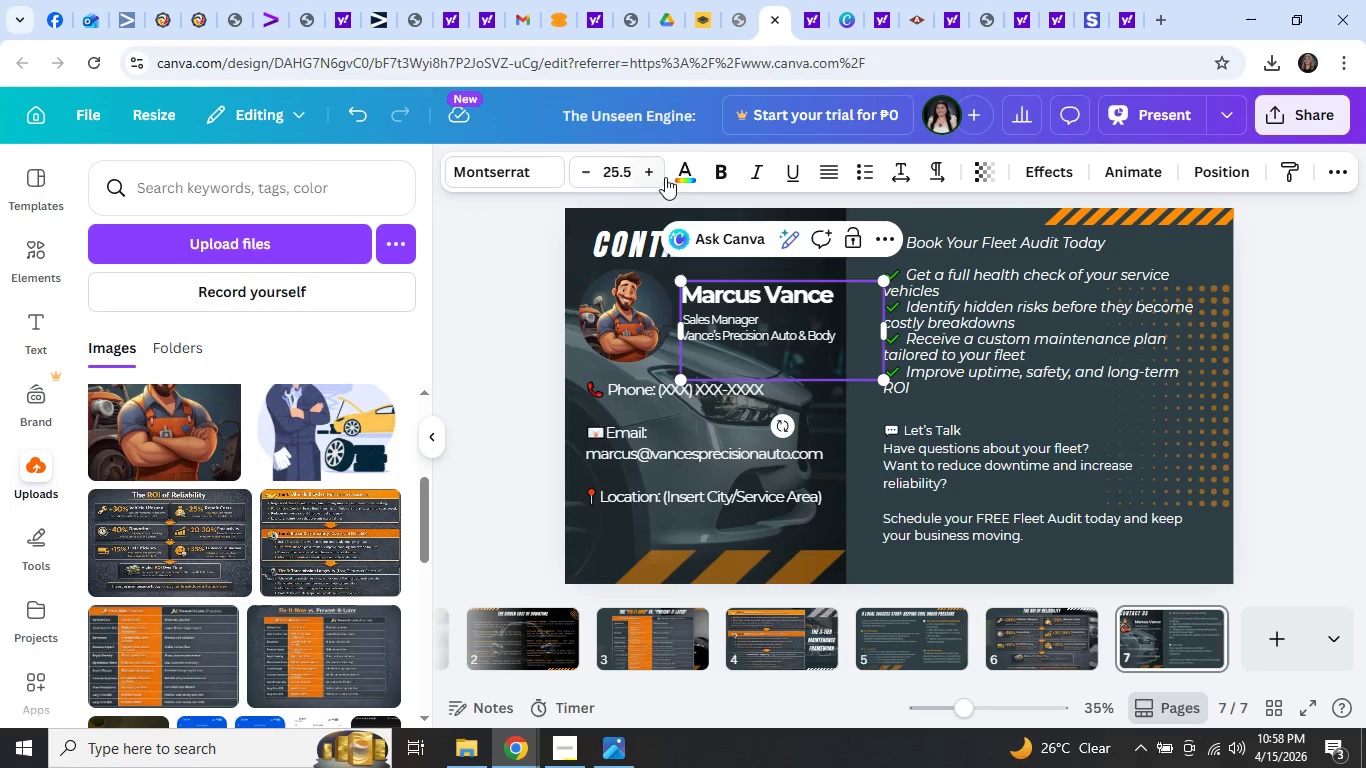 
key(Shift+Enter)
 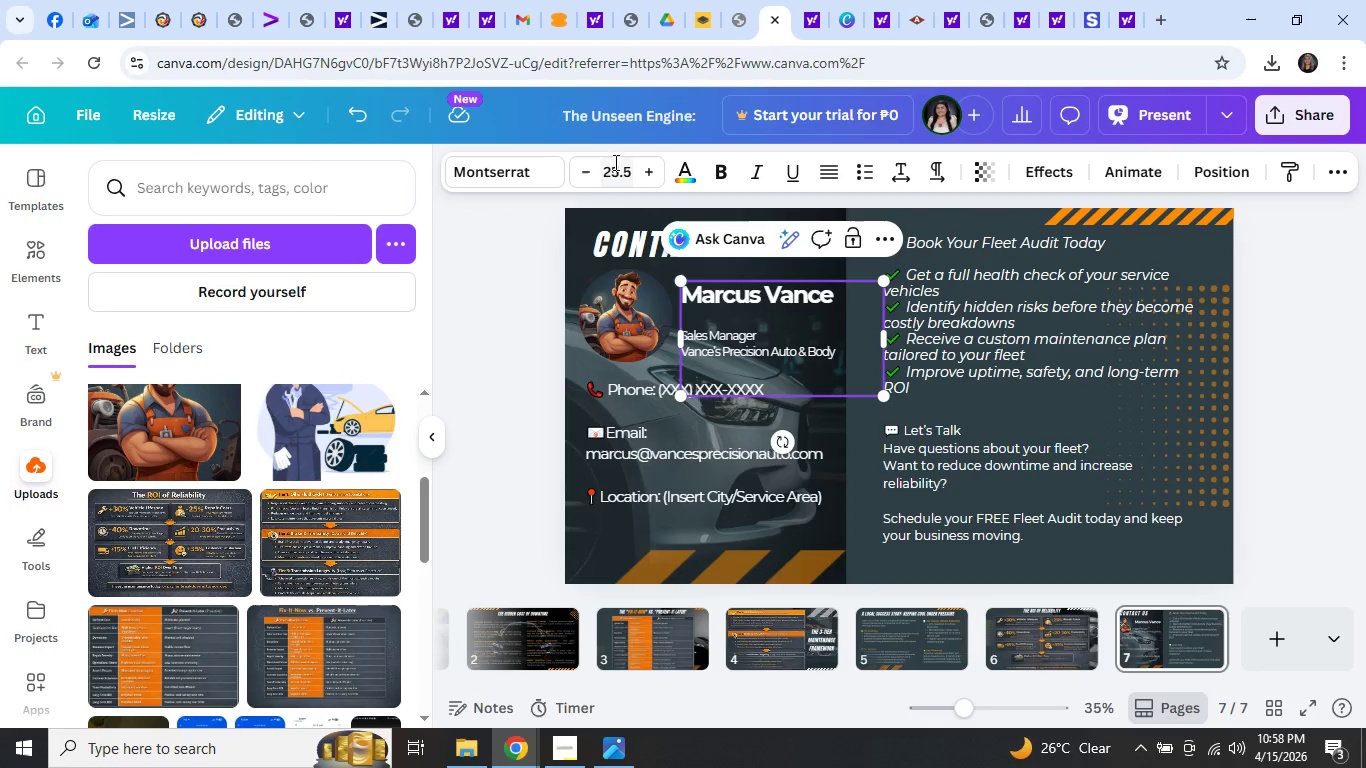 
key(Backspace)
 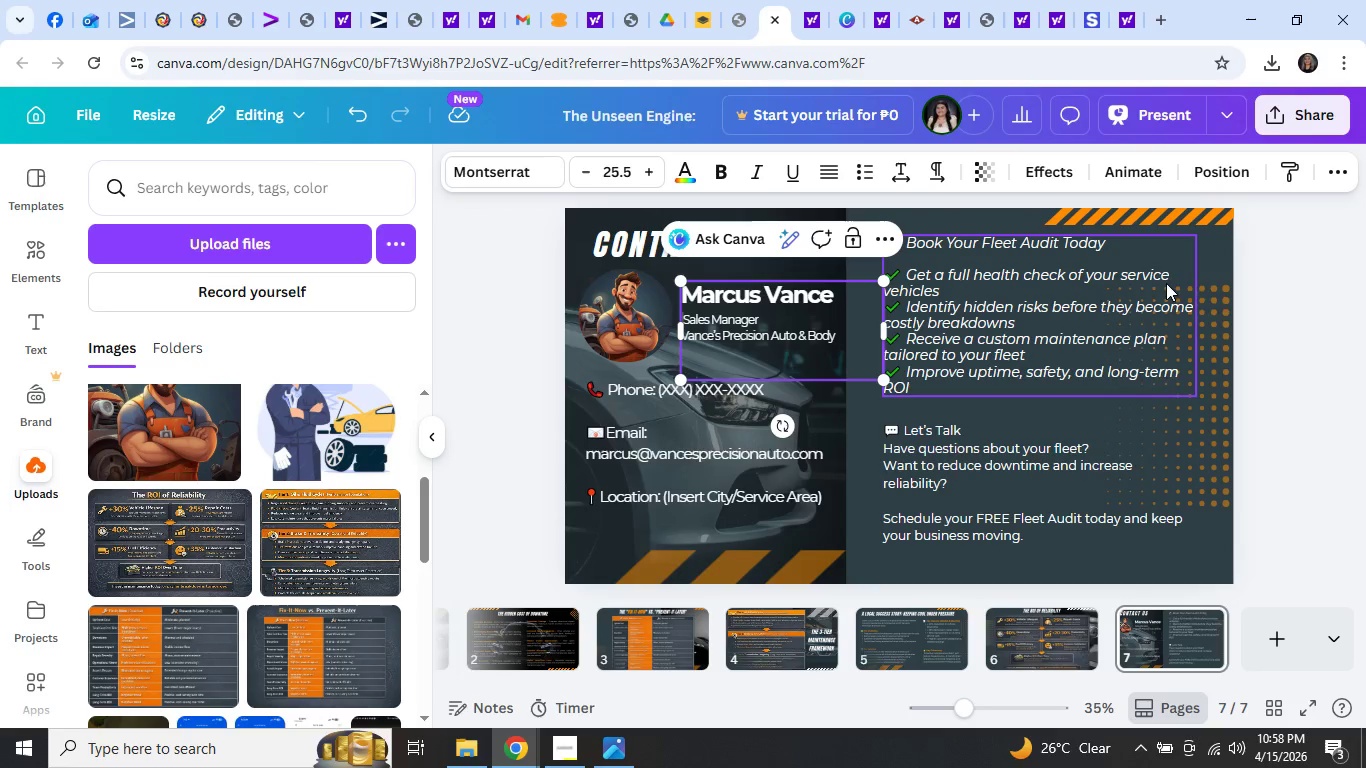 
left_click([1268, 323])
 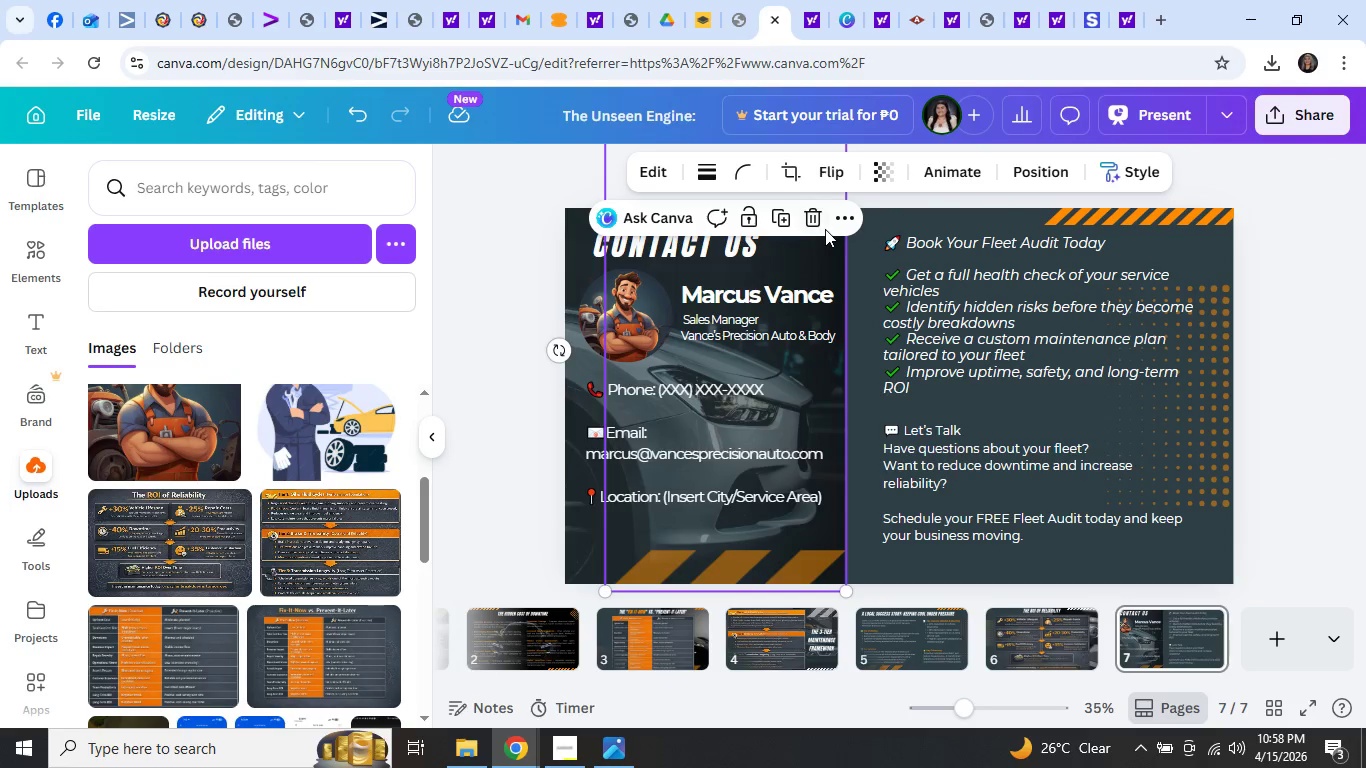 
left_click([571, 236])
 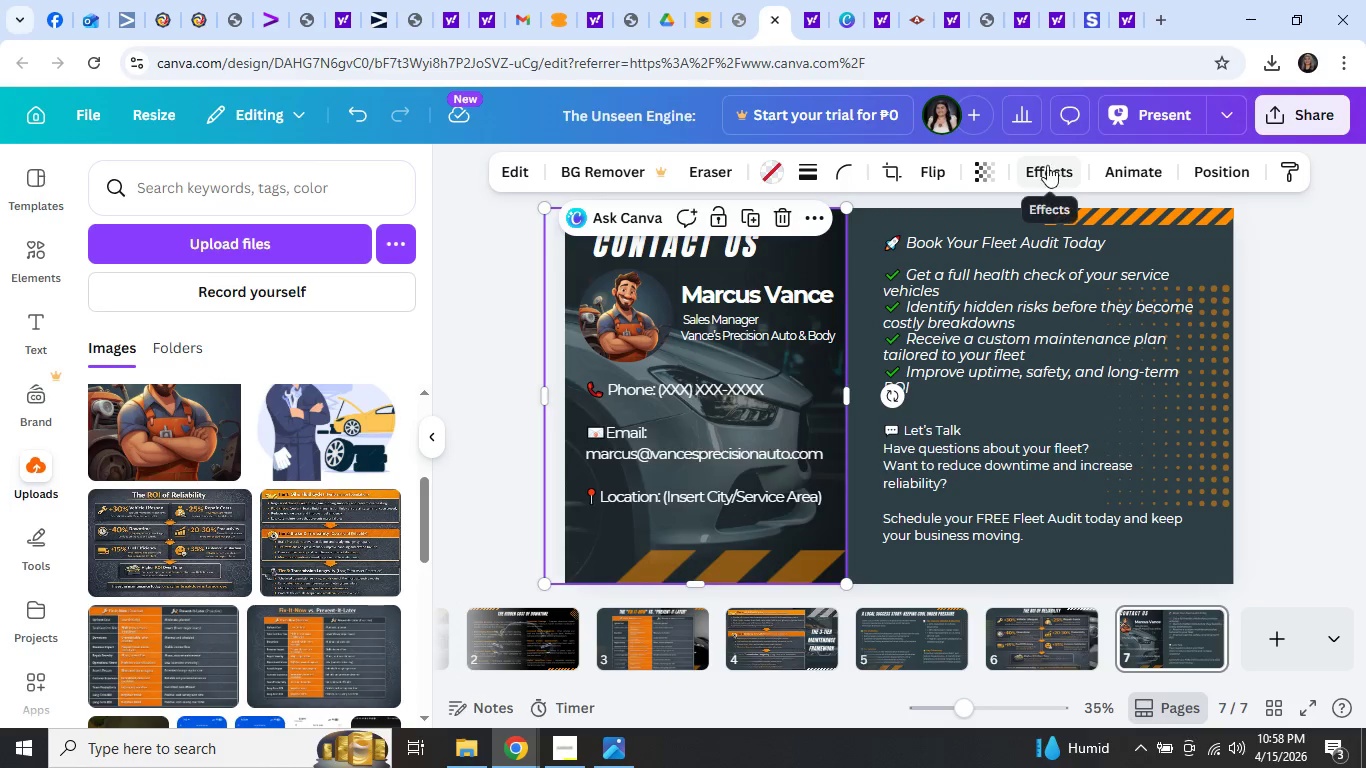 
left_click([983, 171])
 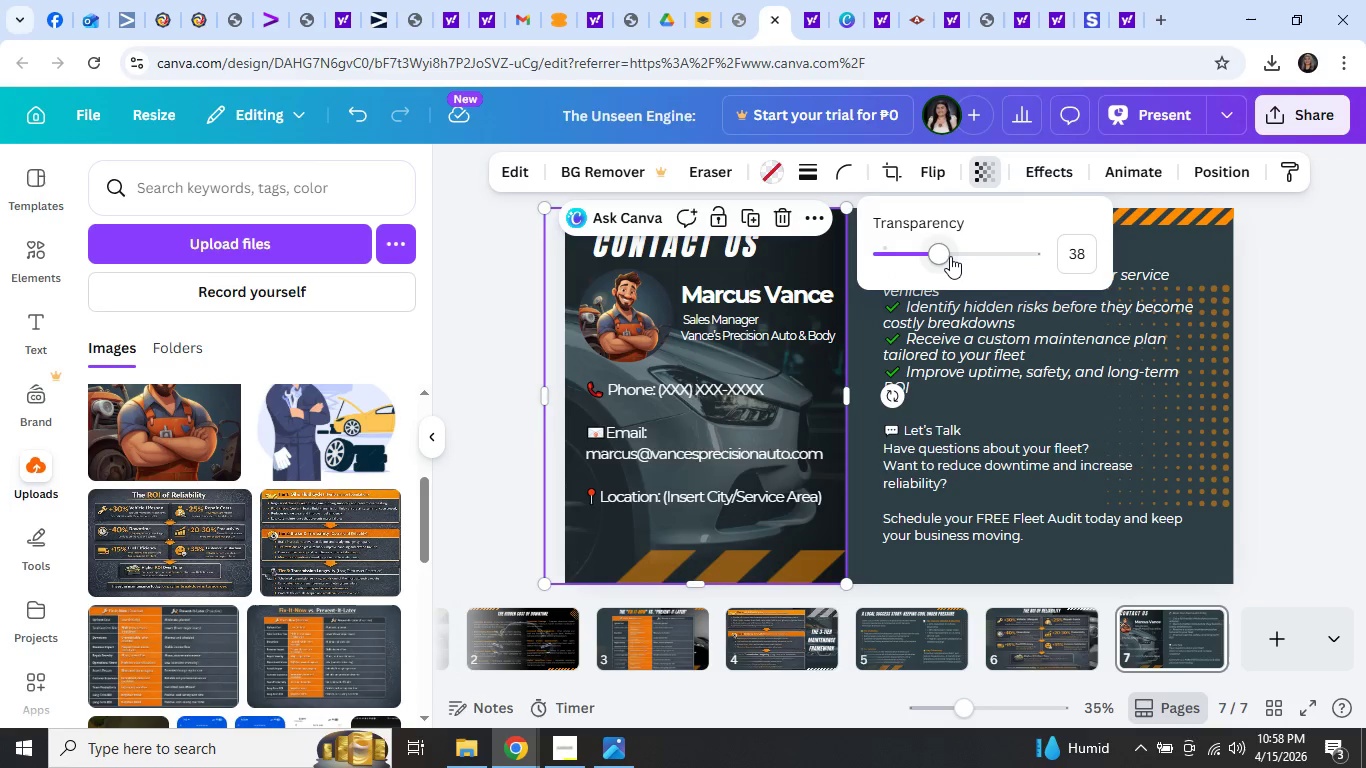 
left_click_drag(start_coordinate=[946, 258], to_coordinate=[917, 251])
 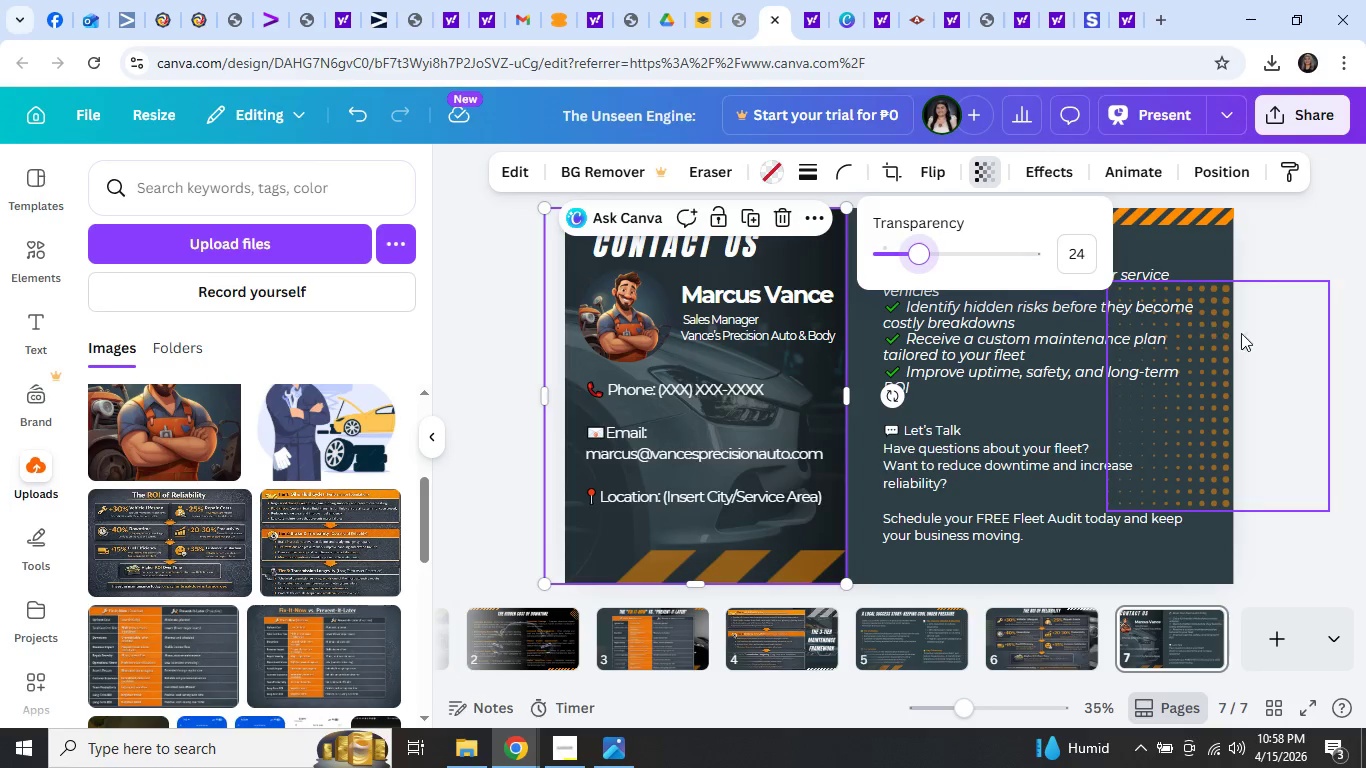 
left_click([1291, 340])
 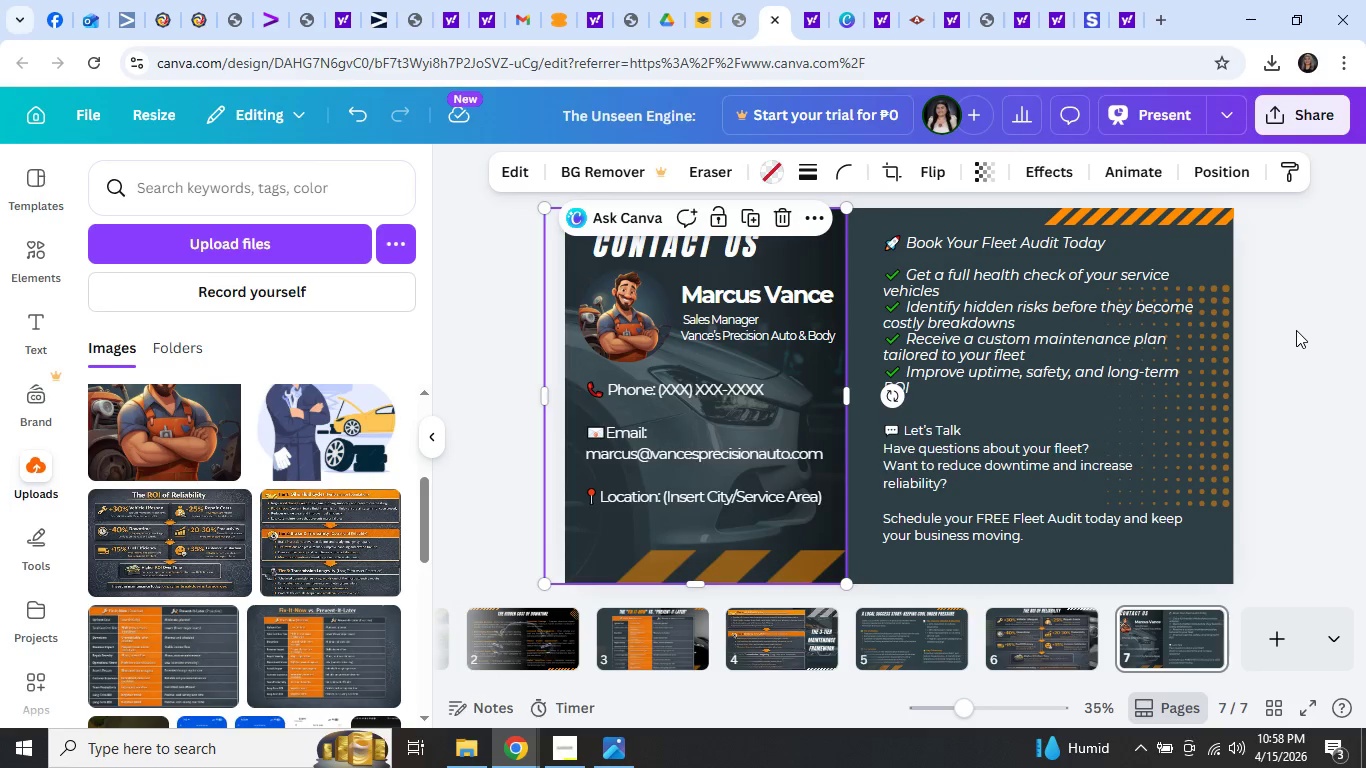 
left_click([1296, 323])
 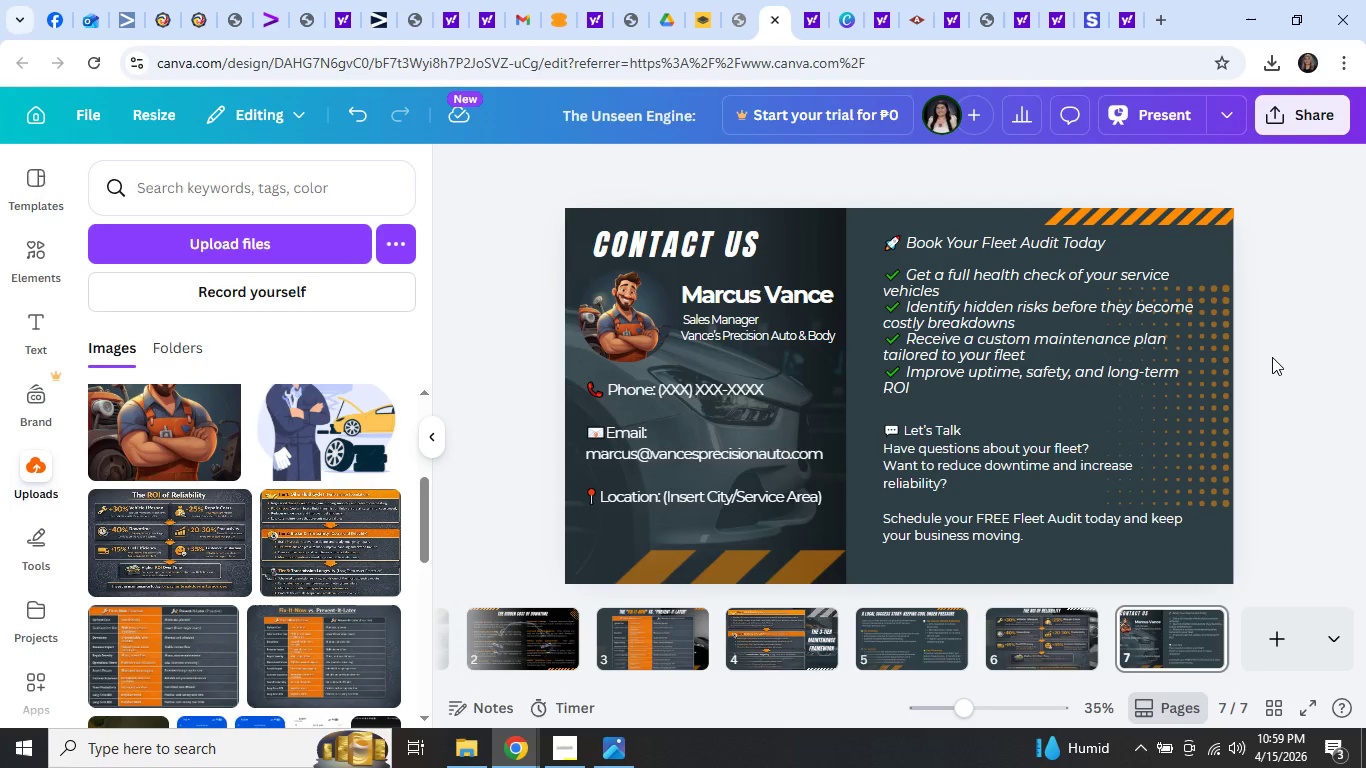 
wait(24.42)
 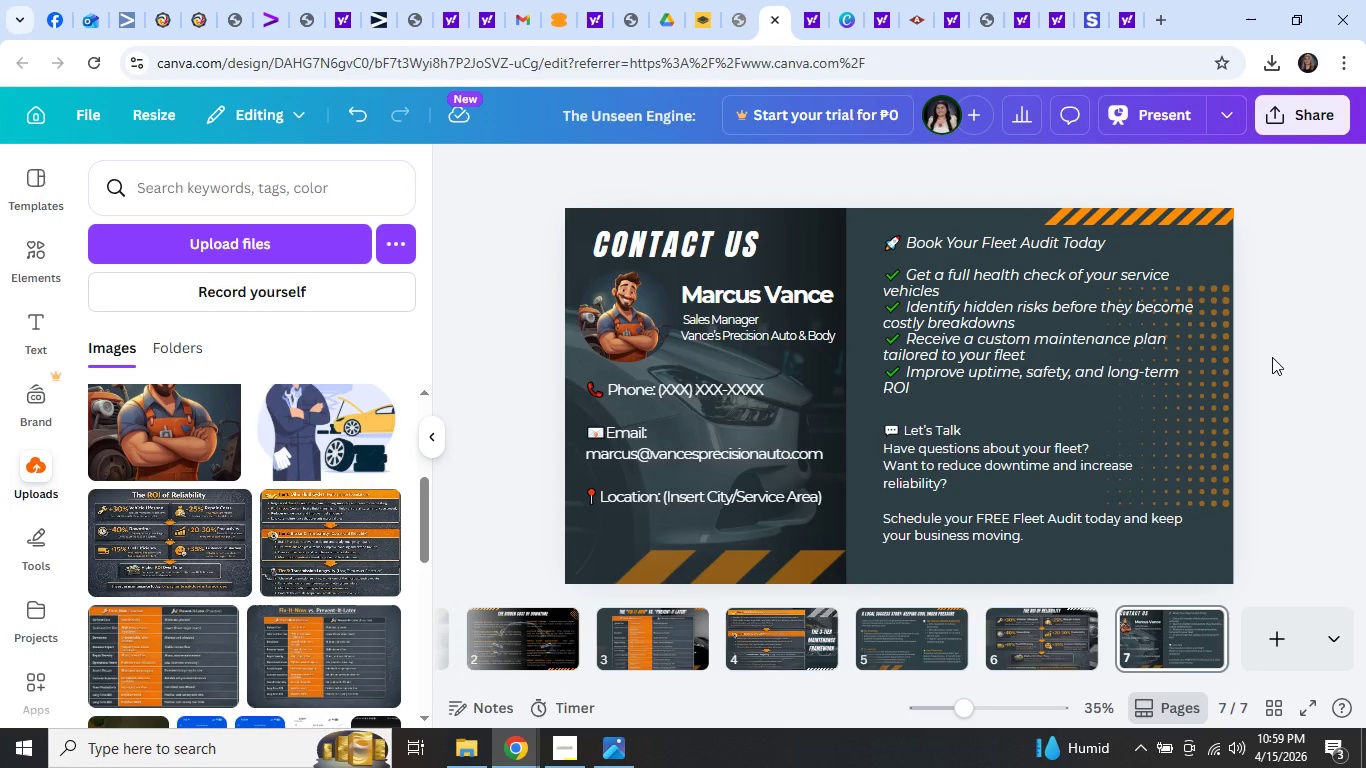 
left_click_drag(start_coordinate=[669, 441], to_coordinate=[669, 455])